 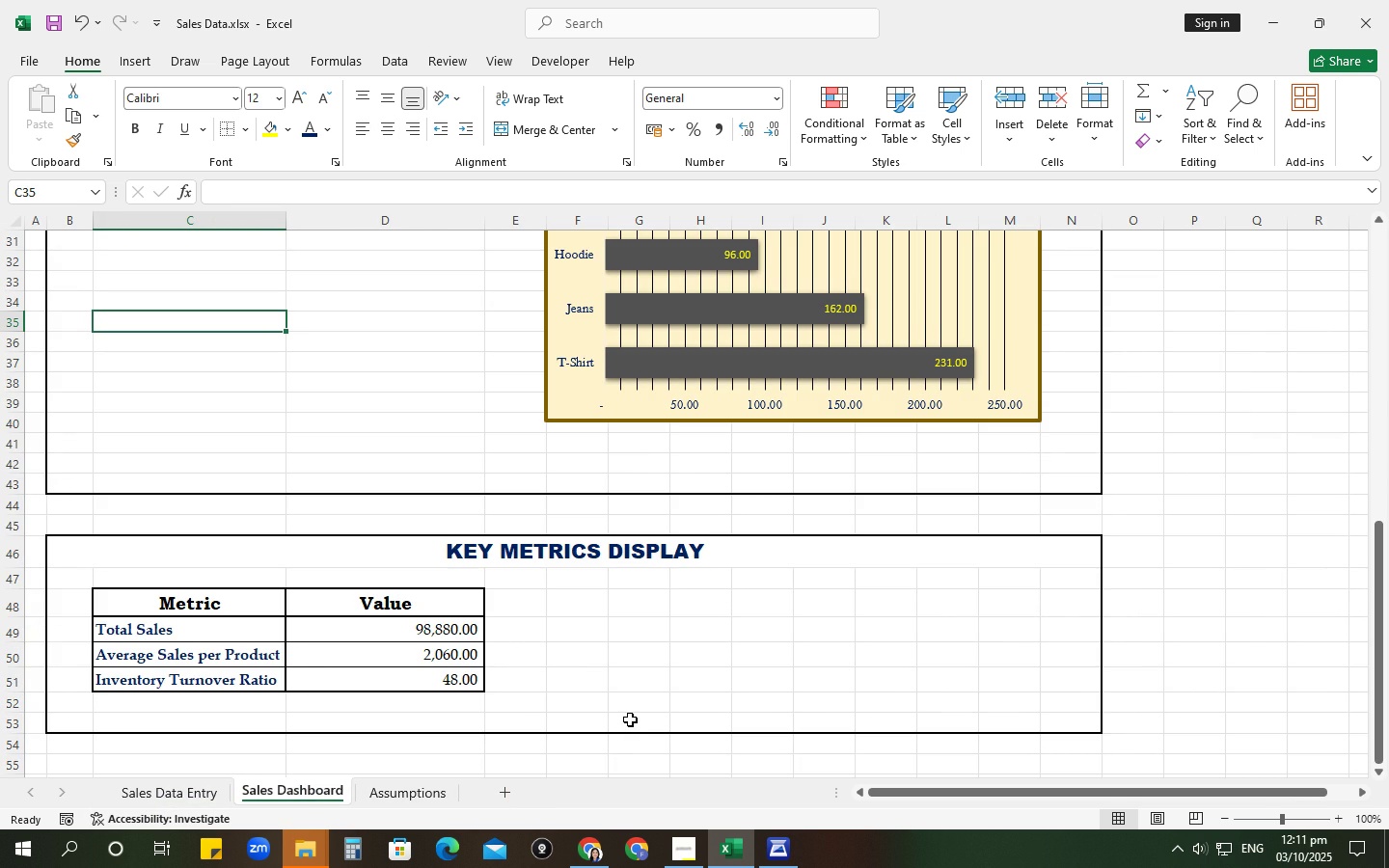 
scroll: coordinate [631, 719], scroll_direction: up, amount: 12.0
 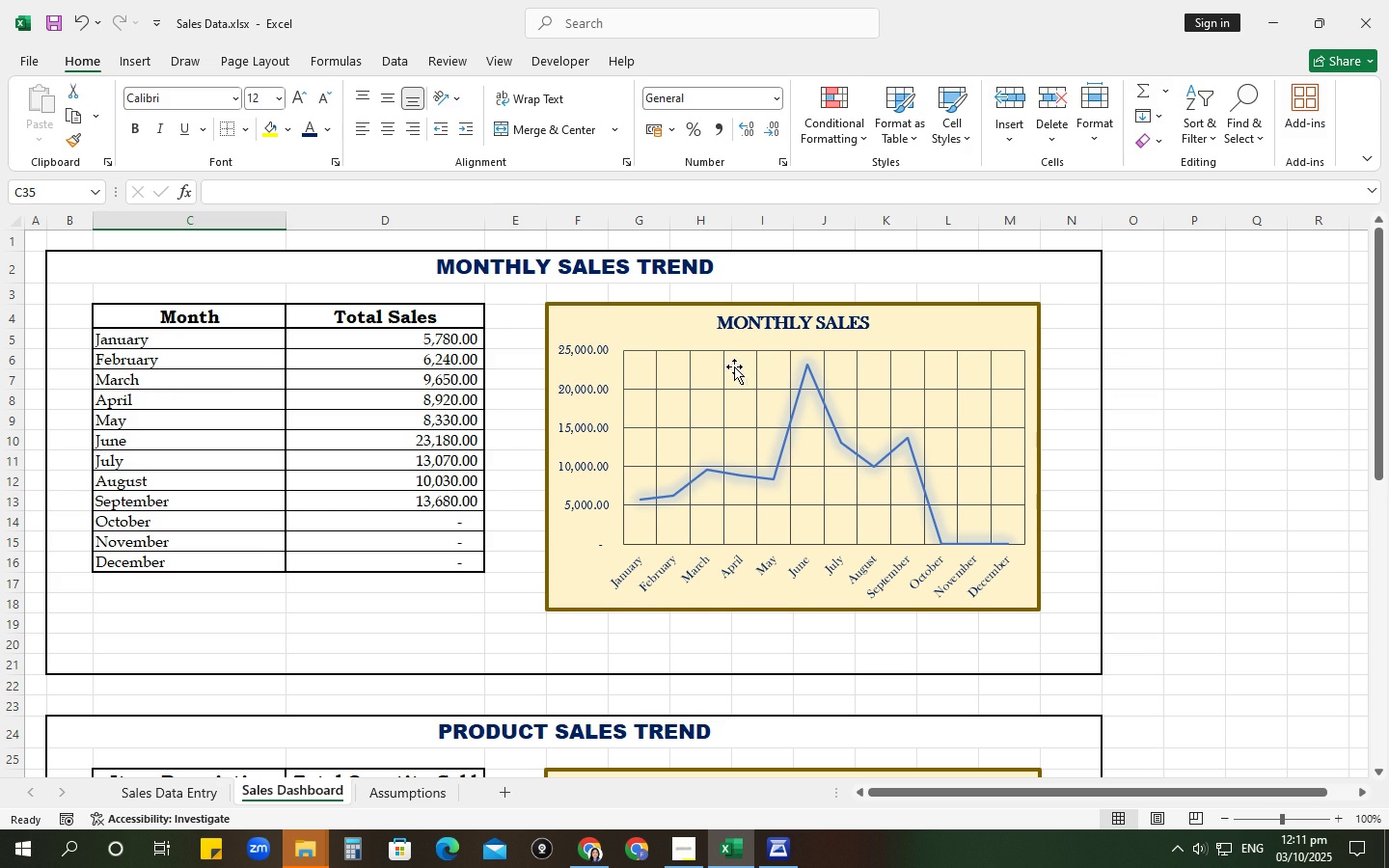 
left_click([734, 366])
 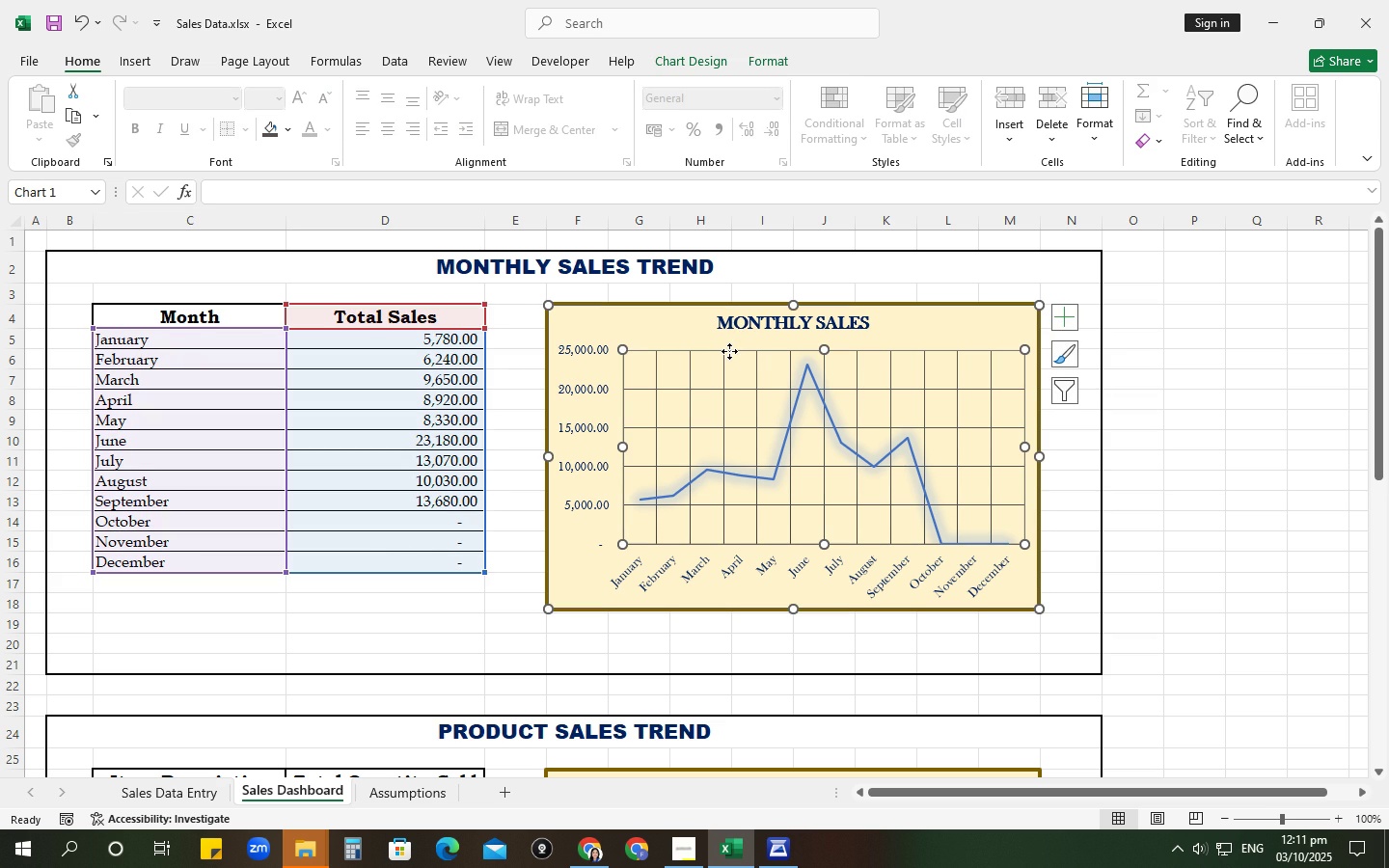 
left_click([729, 351])
 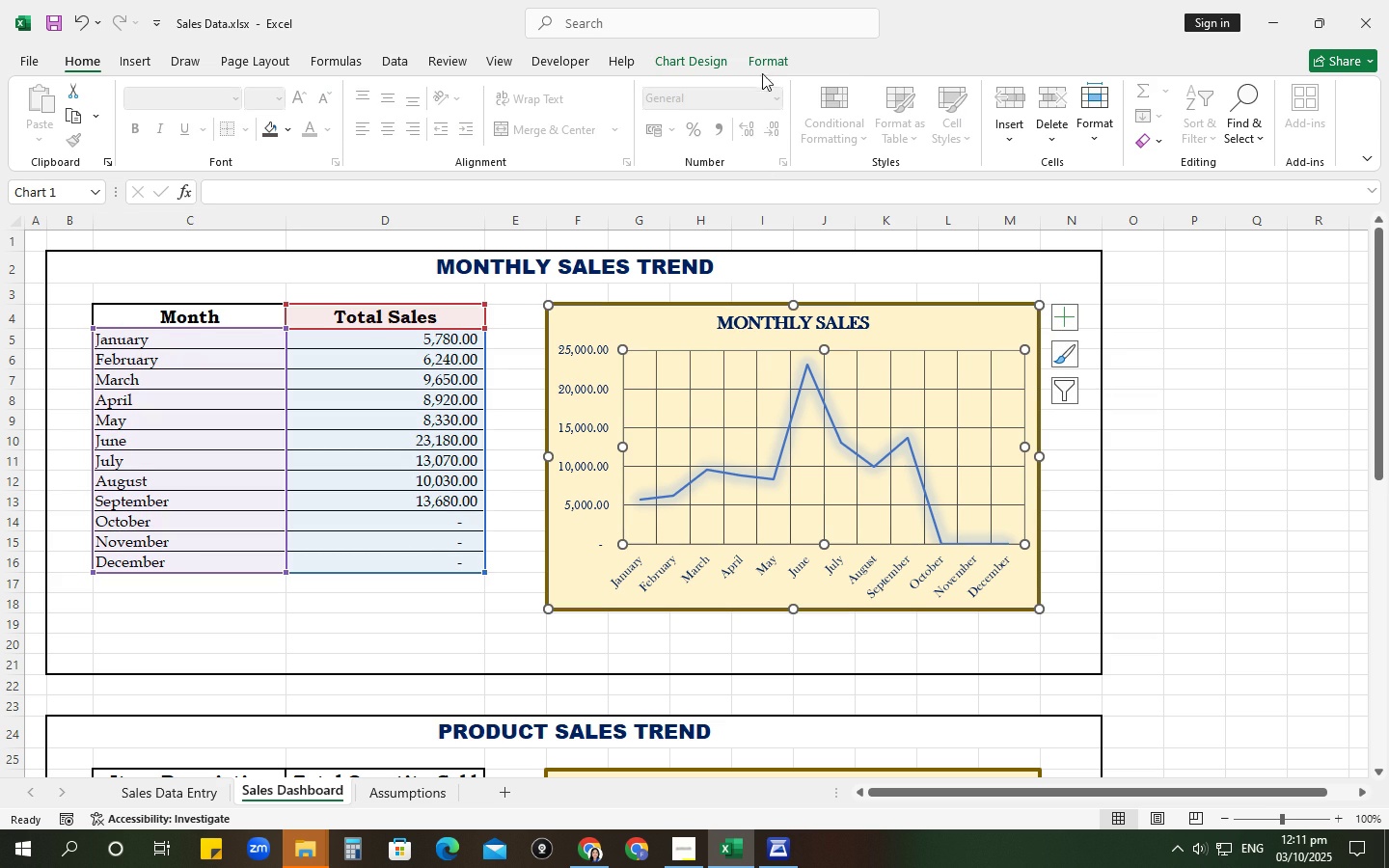 
left_click([762, 62])
 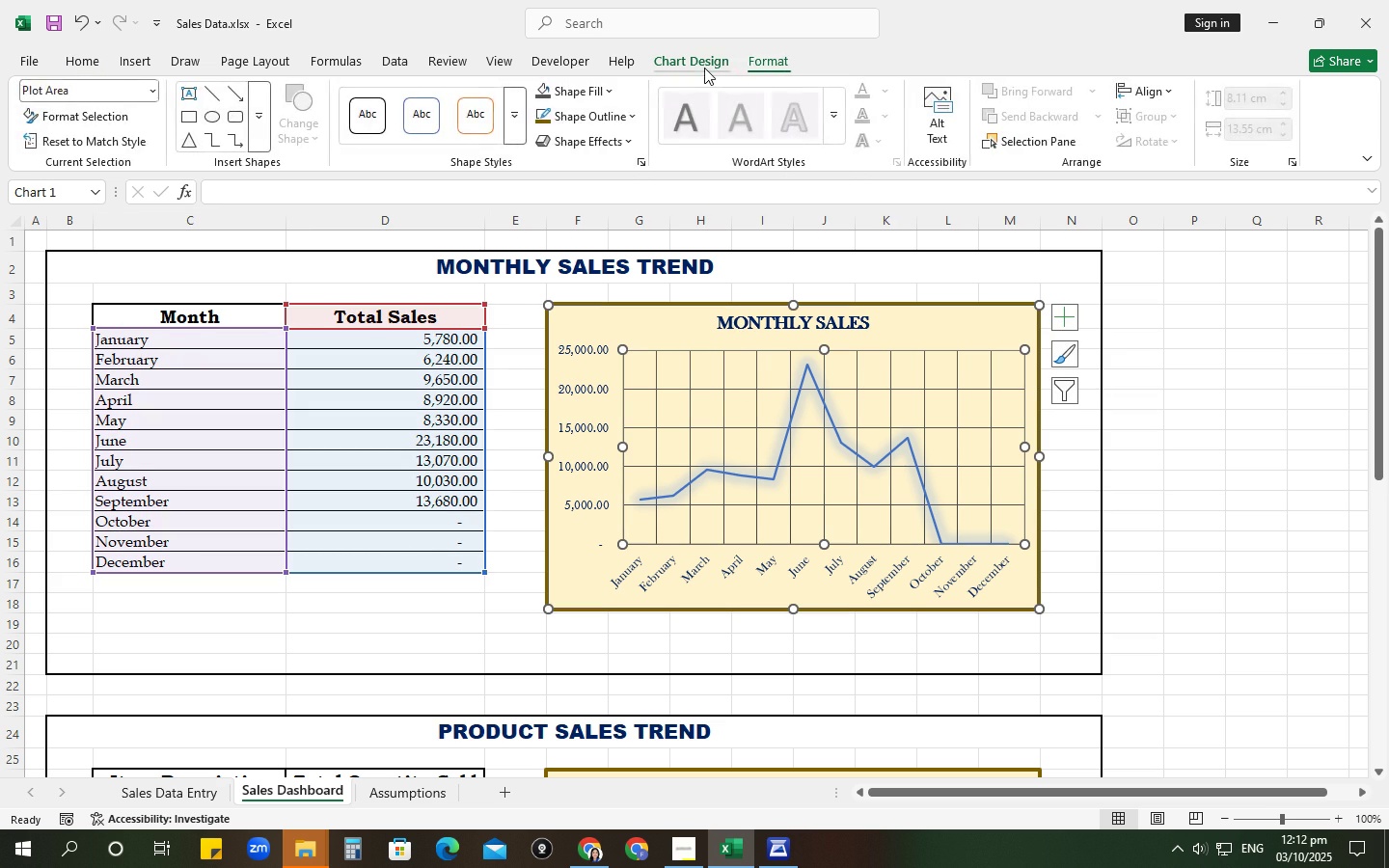 
left_click([704, 68])
 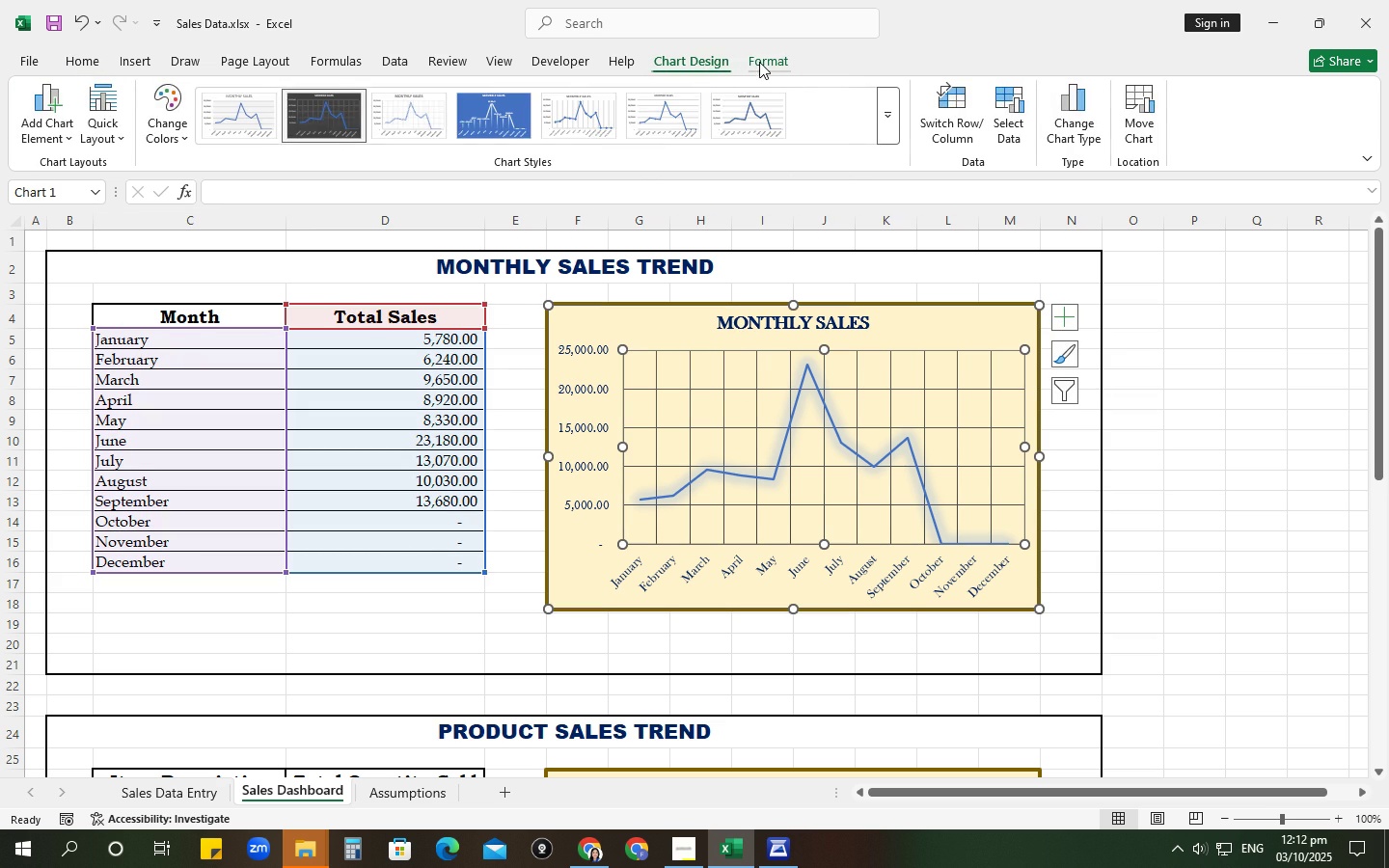 
left_click([759, 62])
 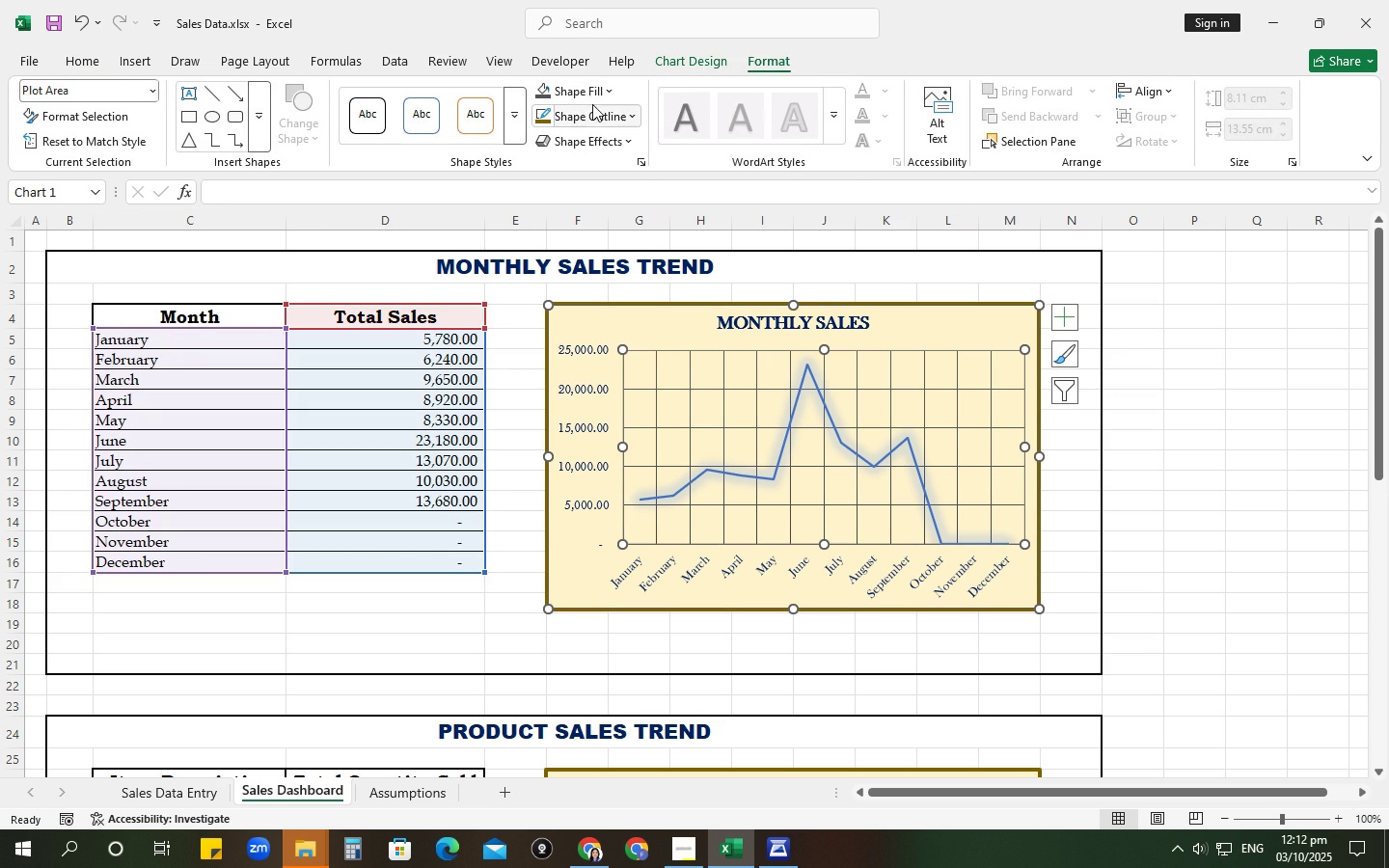 
left_click([592, 111])
 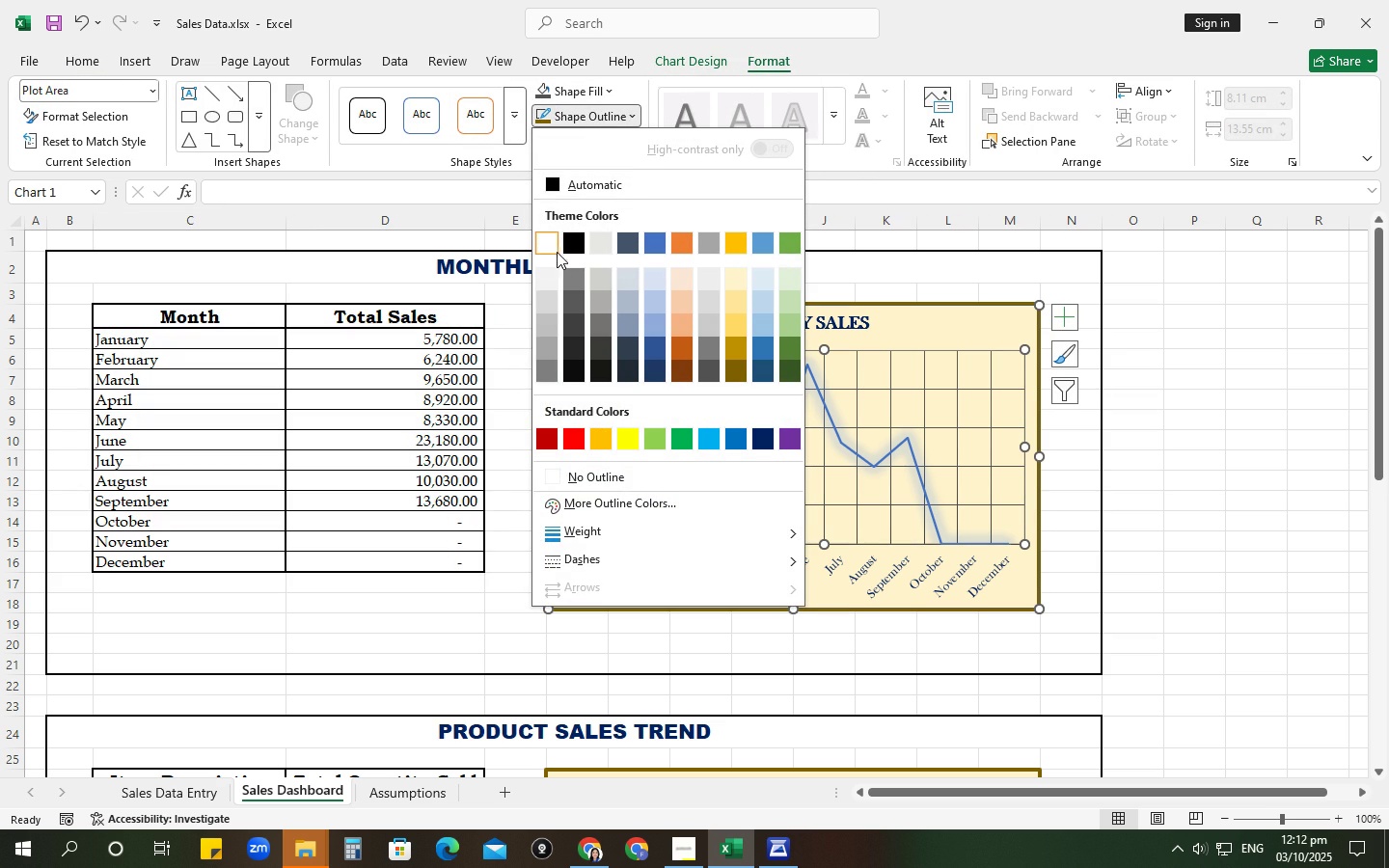 
mouse_move([595, 257])
 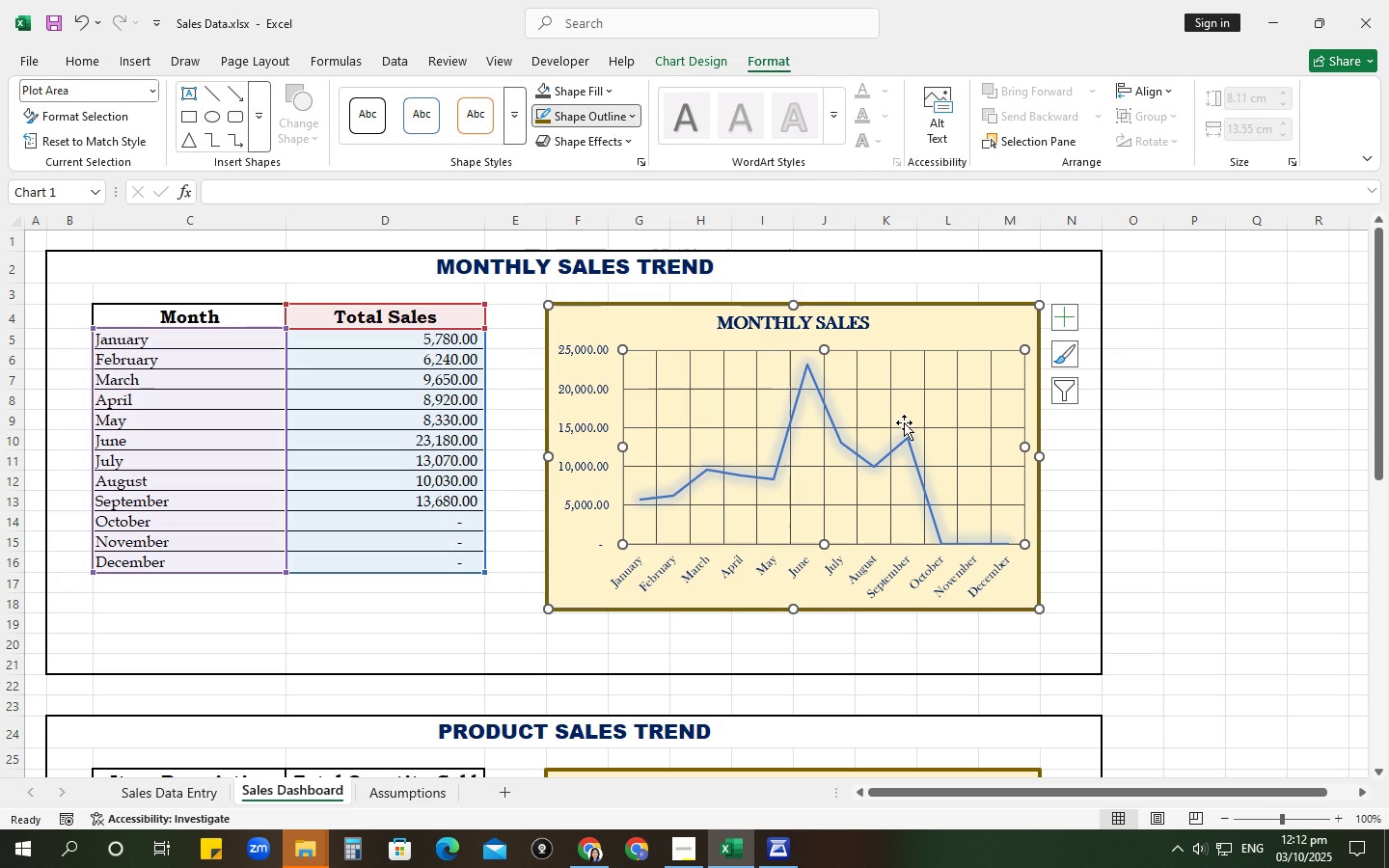 
left_click([904, 422])
 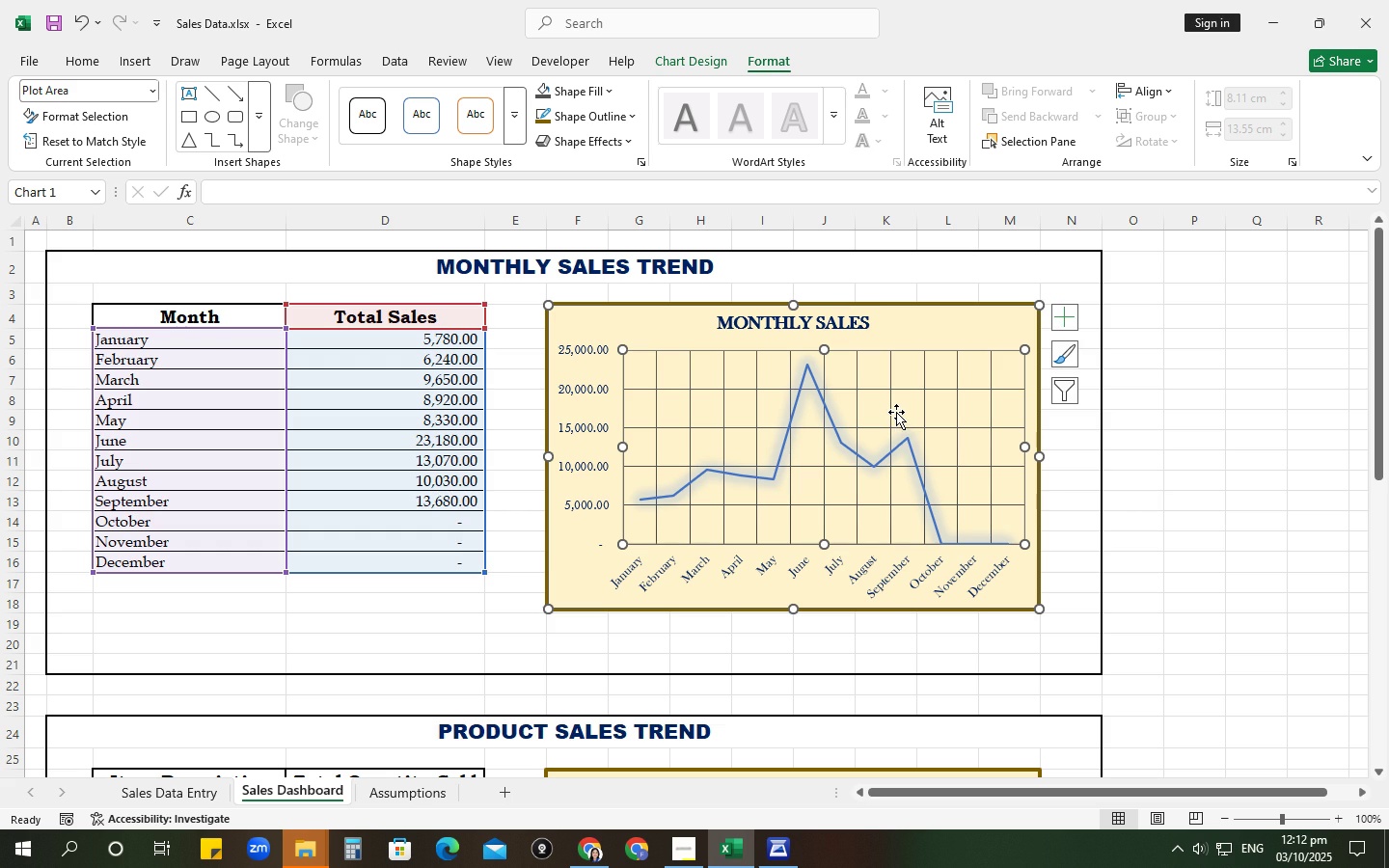 
double_click([896, 412])
 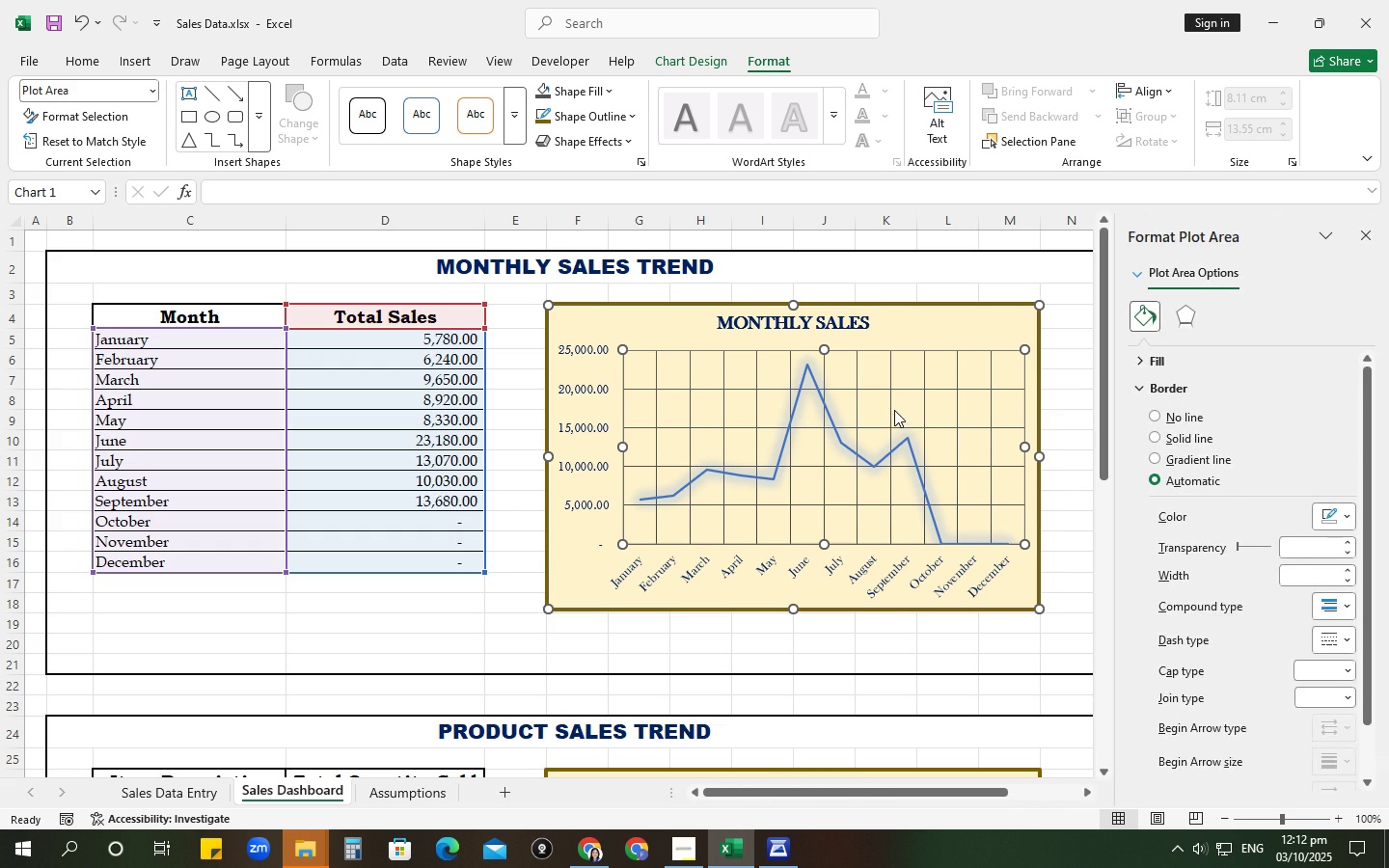 
right_click([894, 410])
 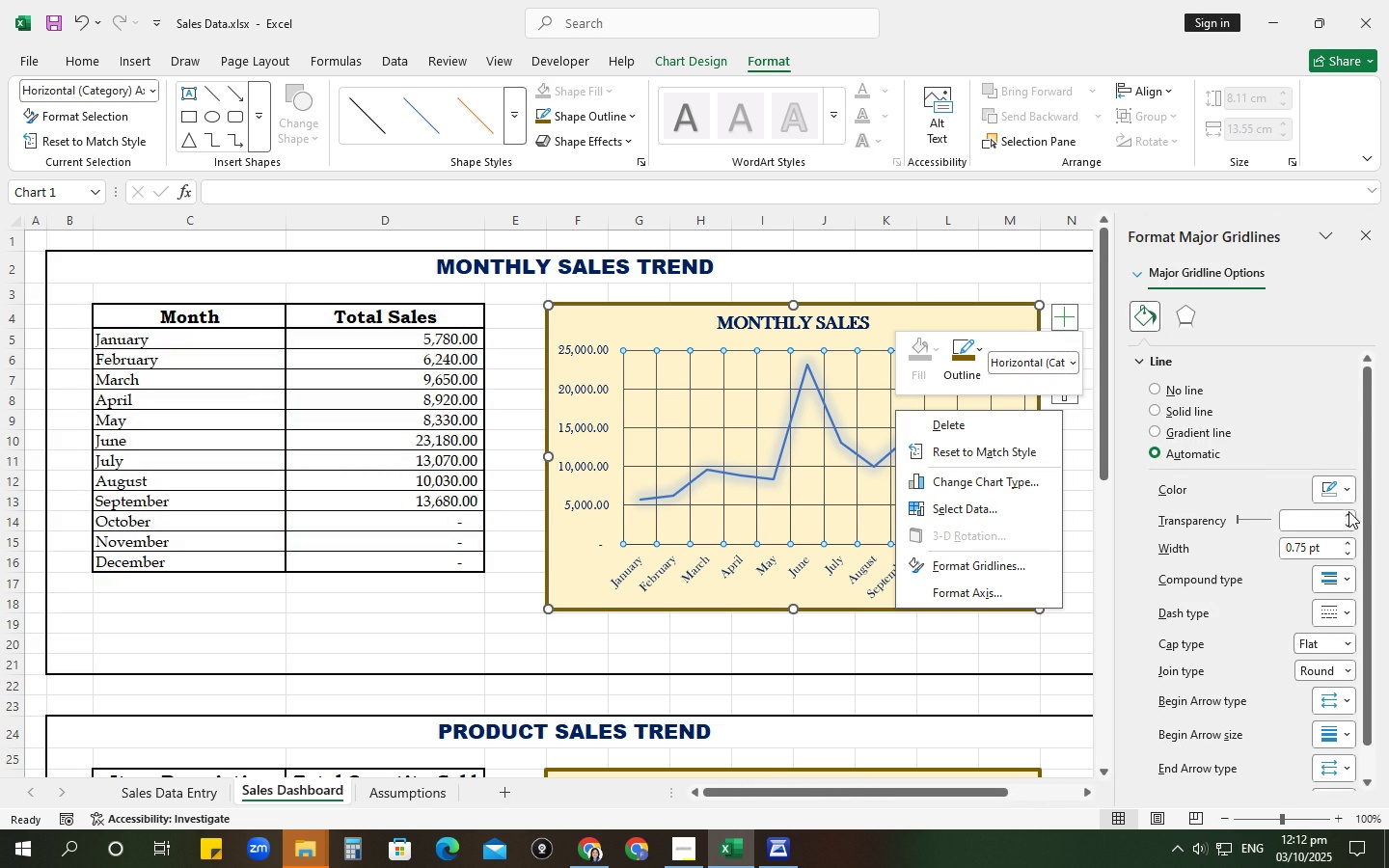 
left_click([1346, 485])
 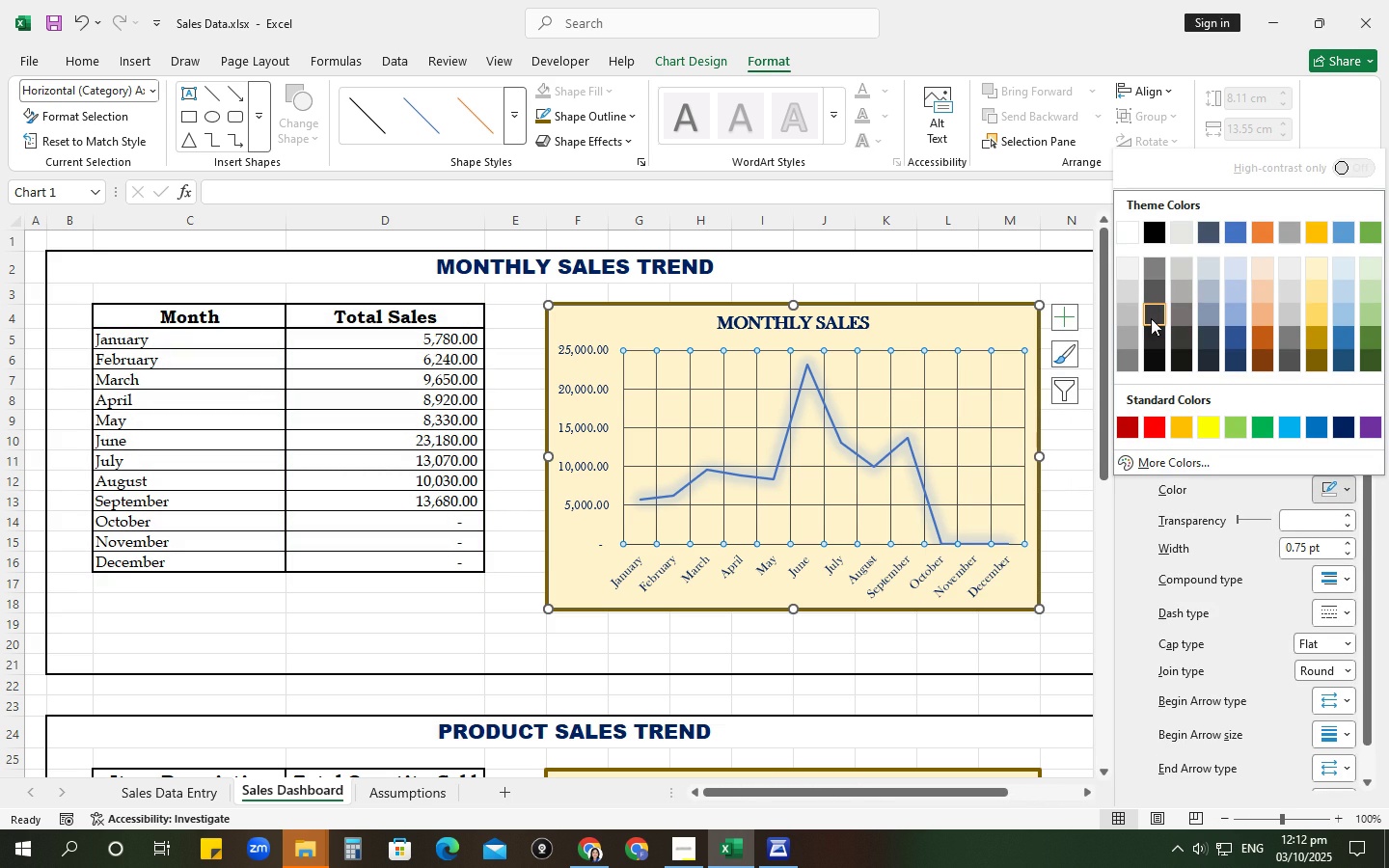 
left_click([1158, 337])
 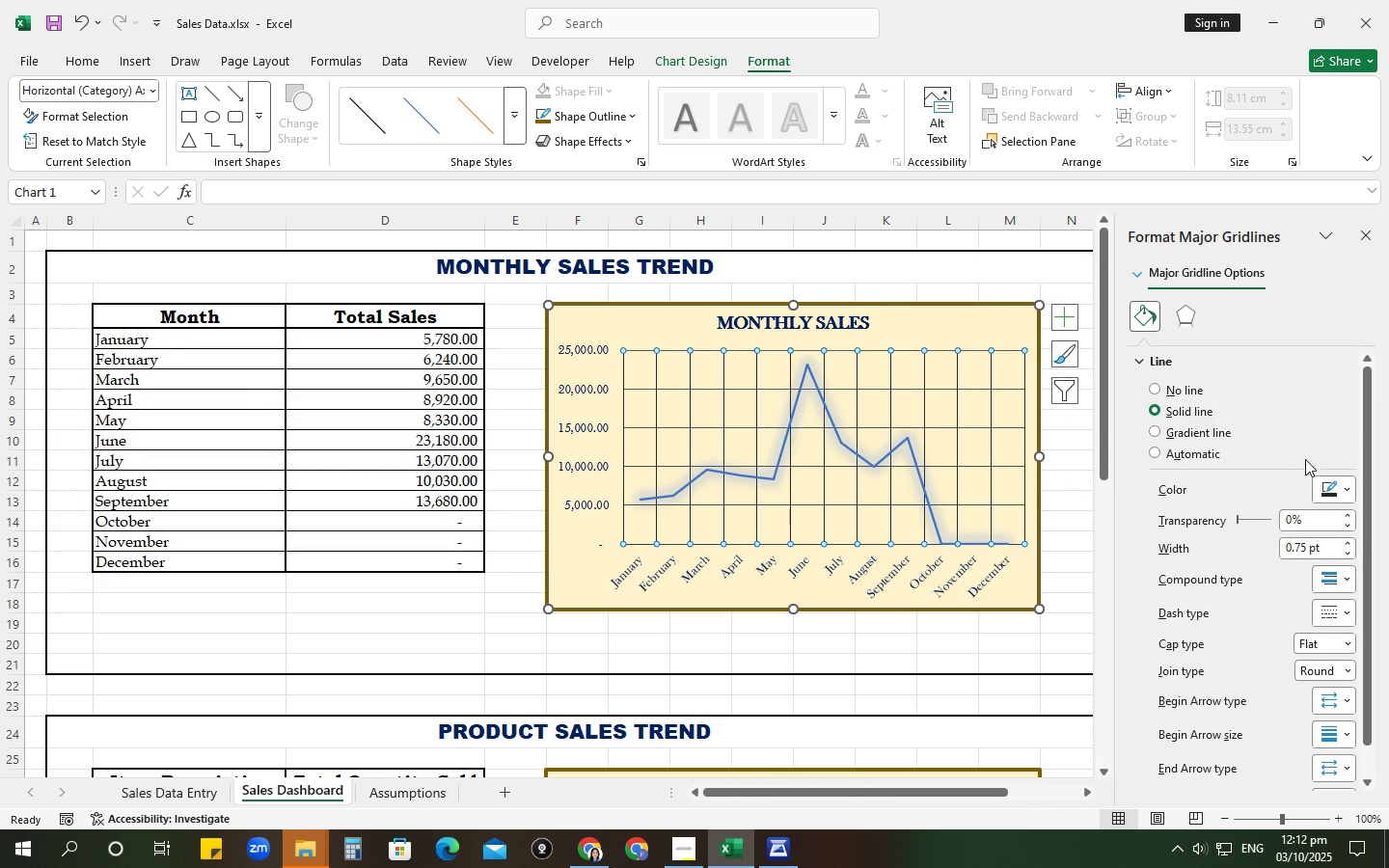 
left_click([1341, 484])
 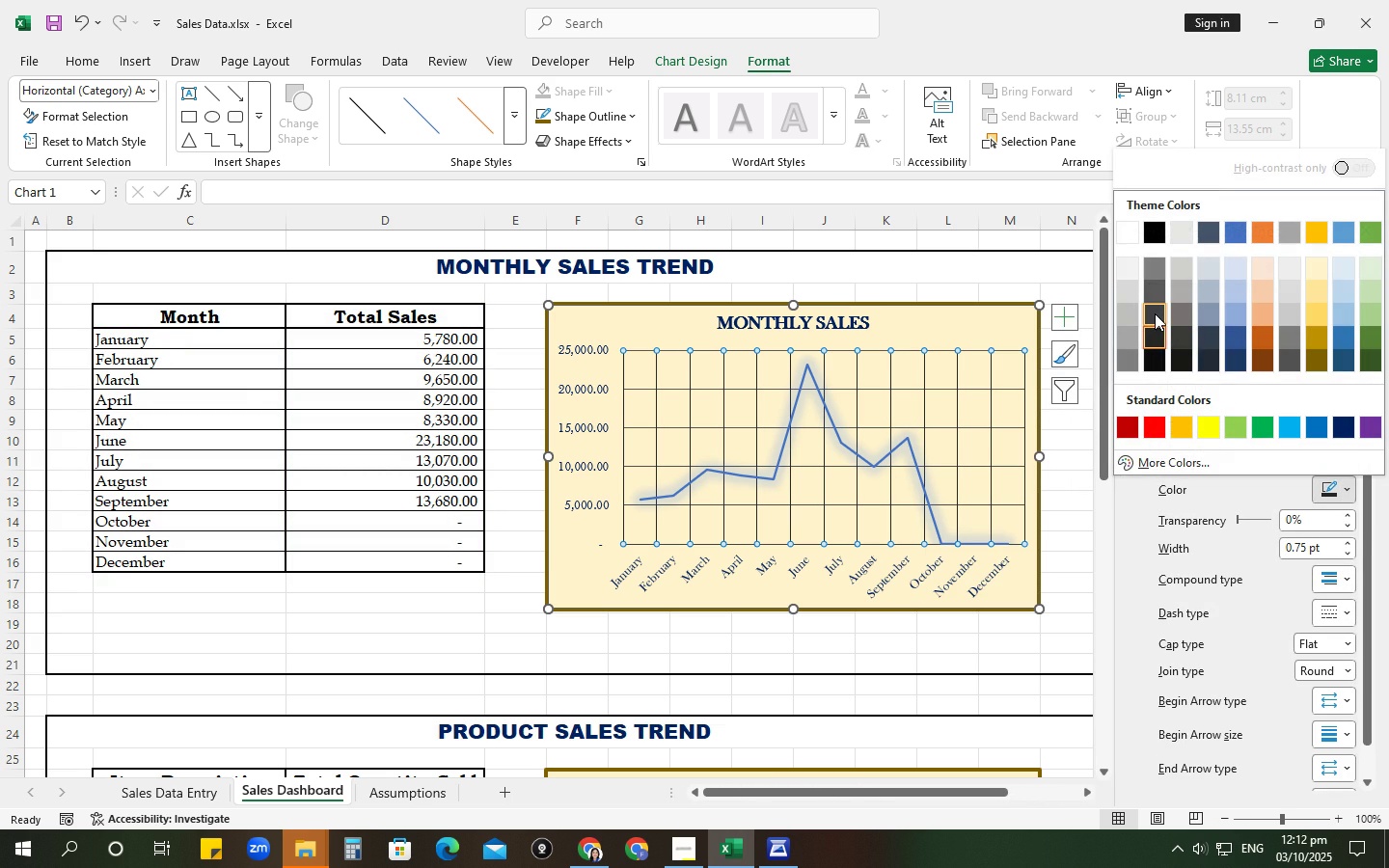 
left_click([1155, 313])
 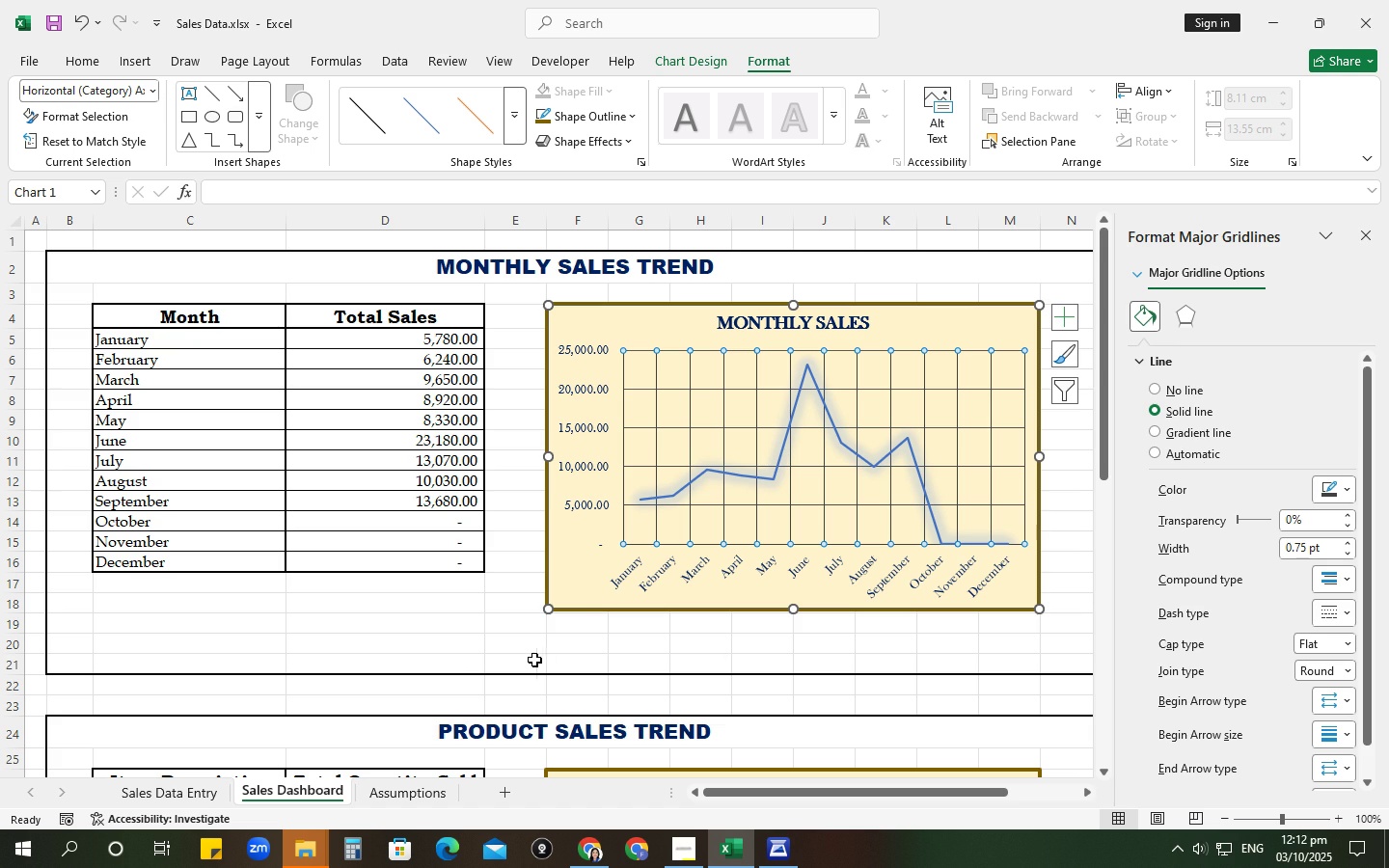 
left_click([459, 646])
 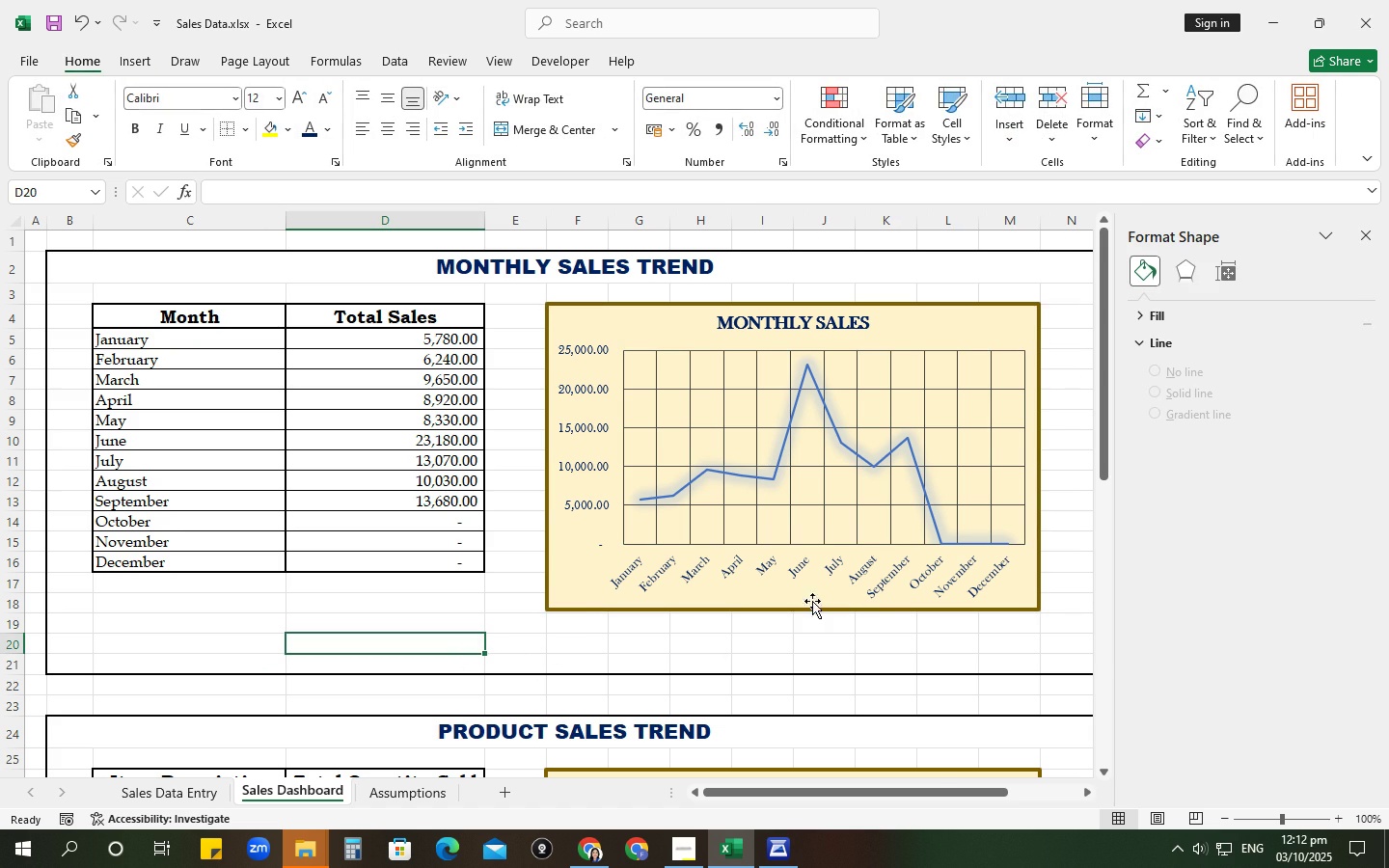 
scroll: coordinate [874, 588], scroll_direction: down, amount: 6.0
 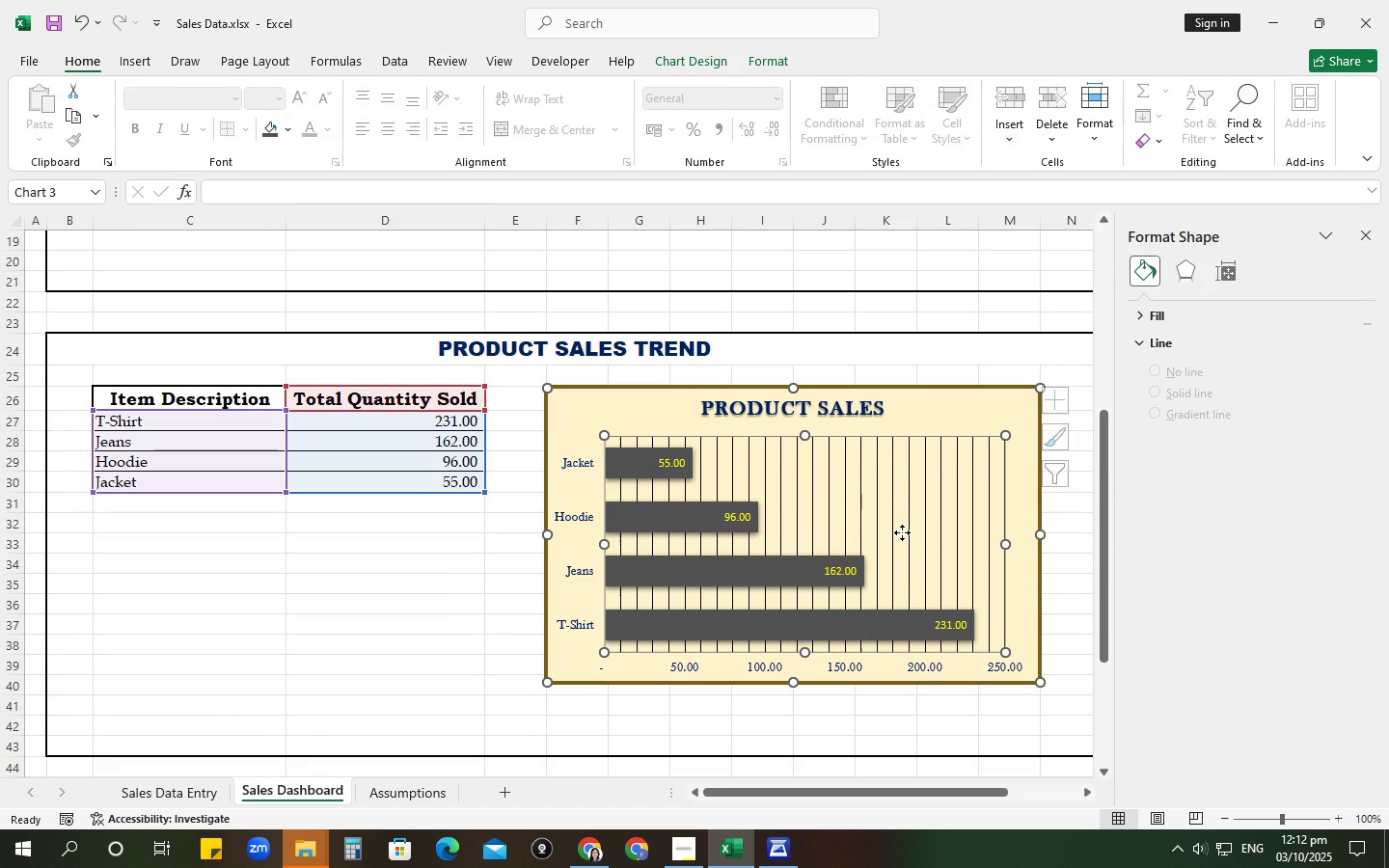 
double_click([902, 532])
 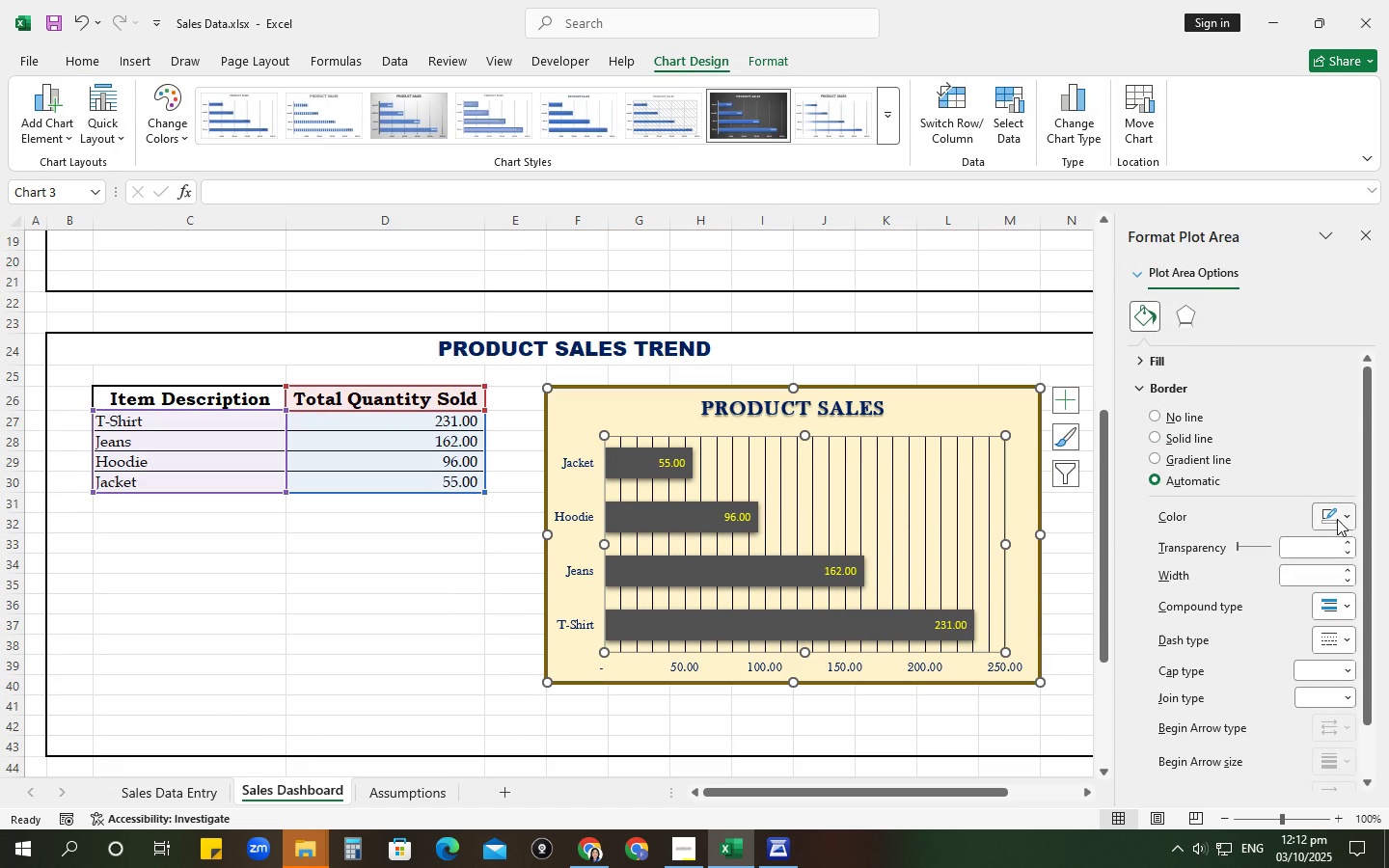 
left_click([1346, 519])
 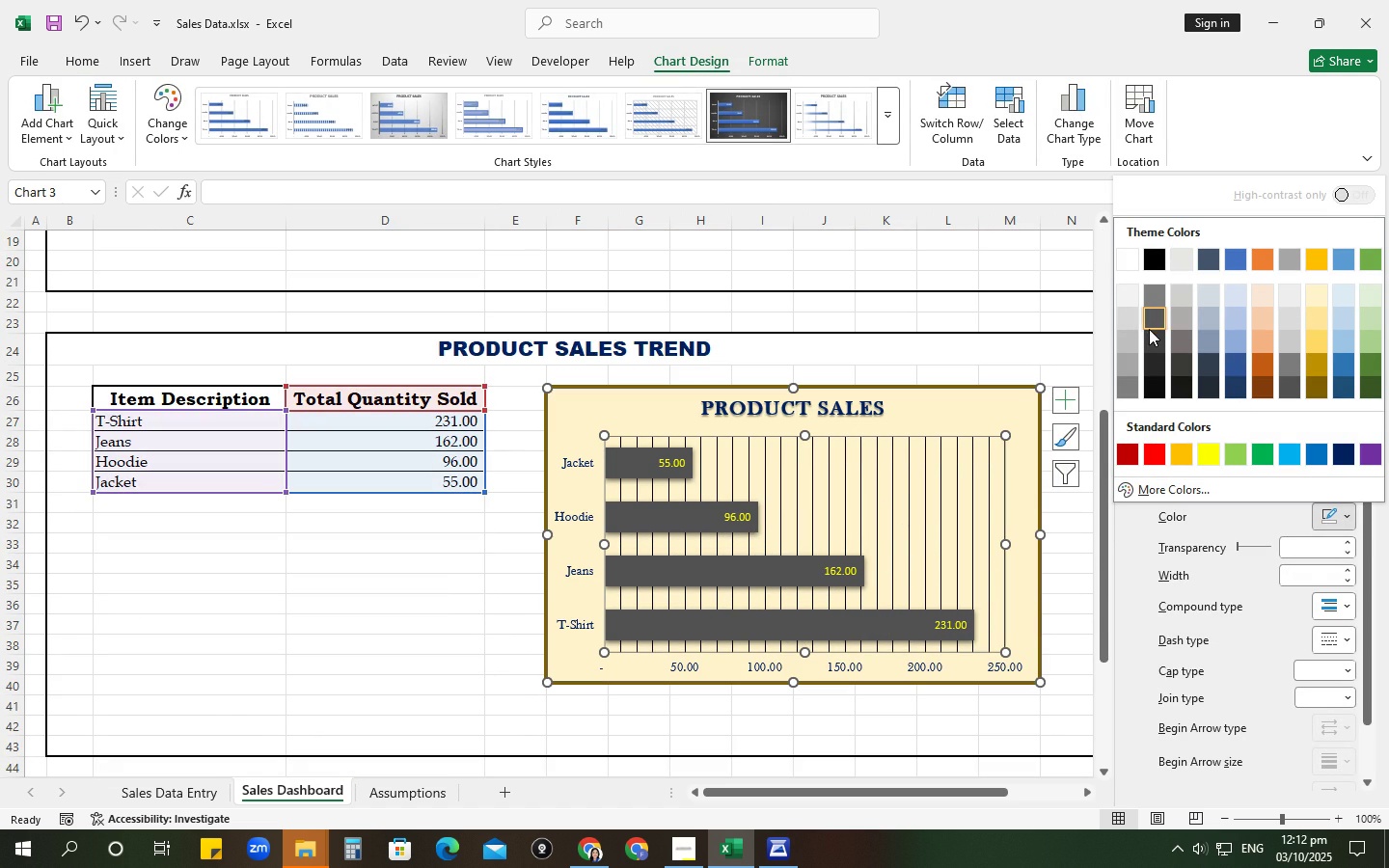 
left_click([1149, 329])
 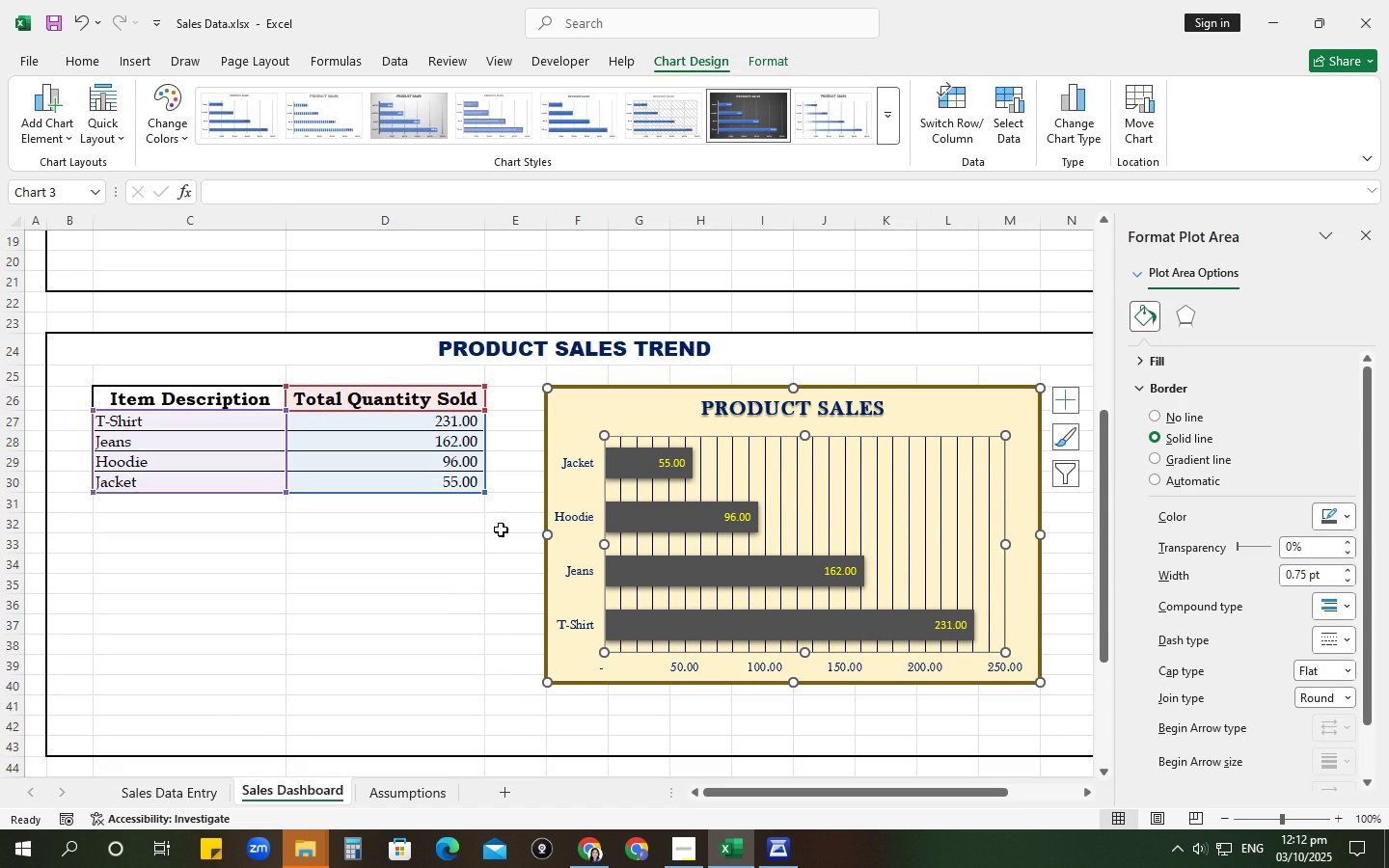 
left_click([438, 541])
 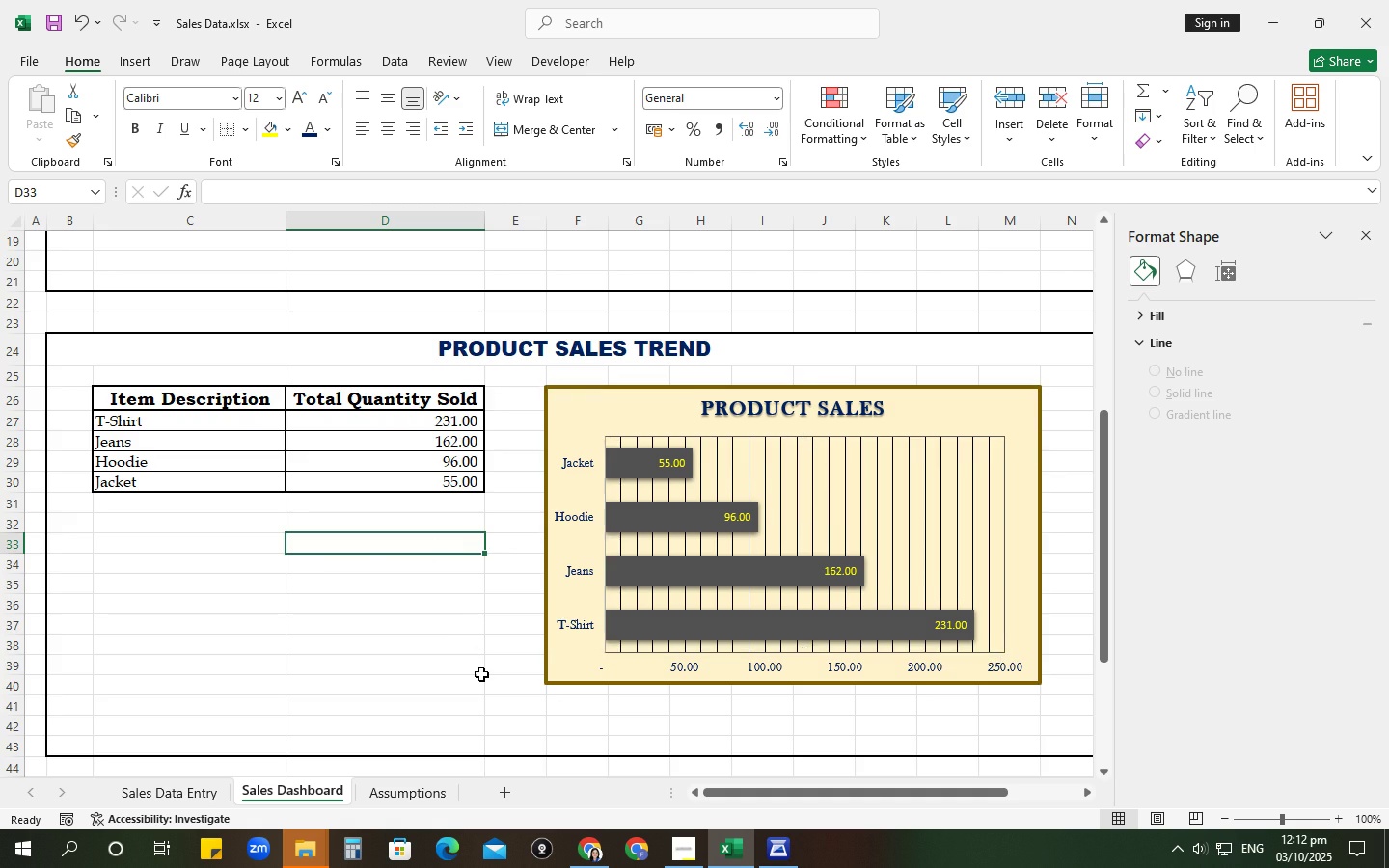 
scroll: coordinate [483, 675], scroll_direction: down, amount: 4.0
 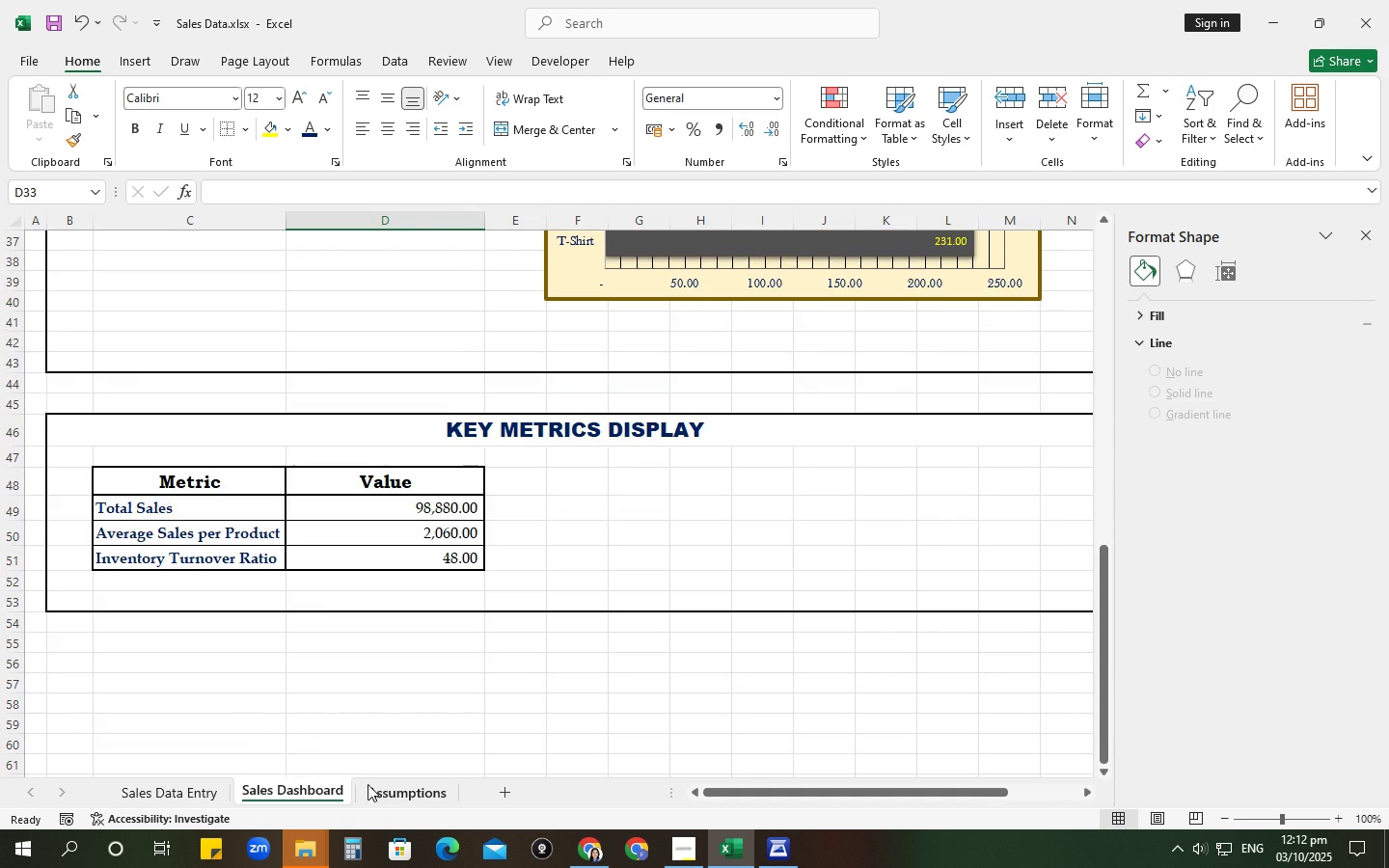 
left_click([384, 789])
 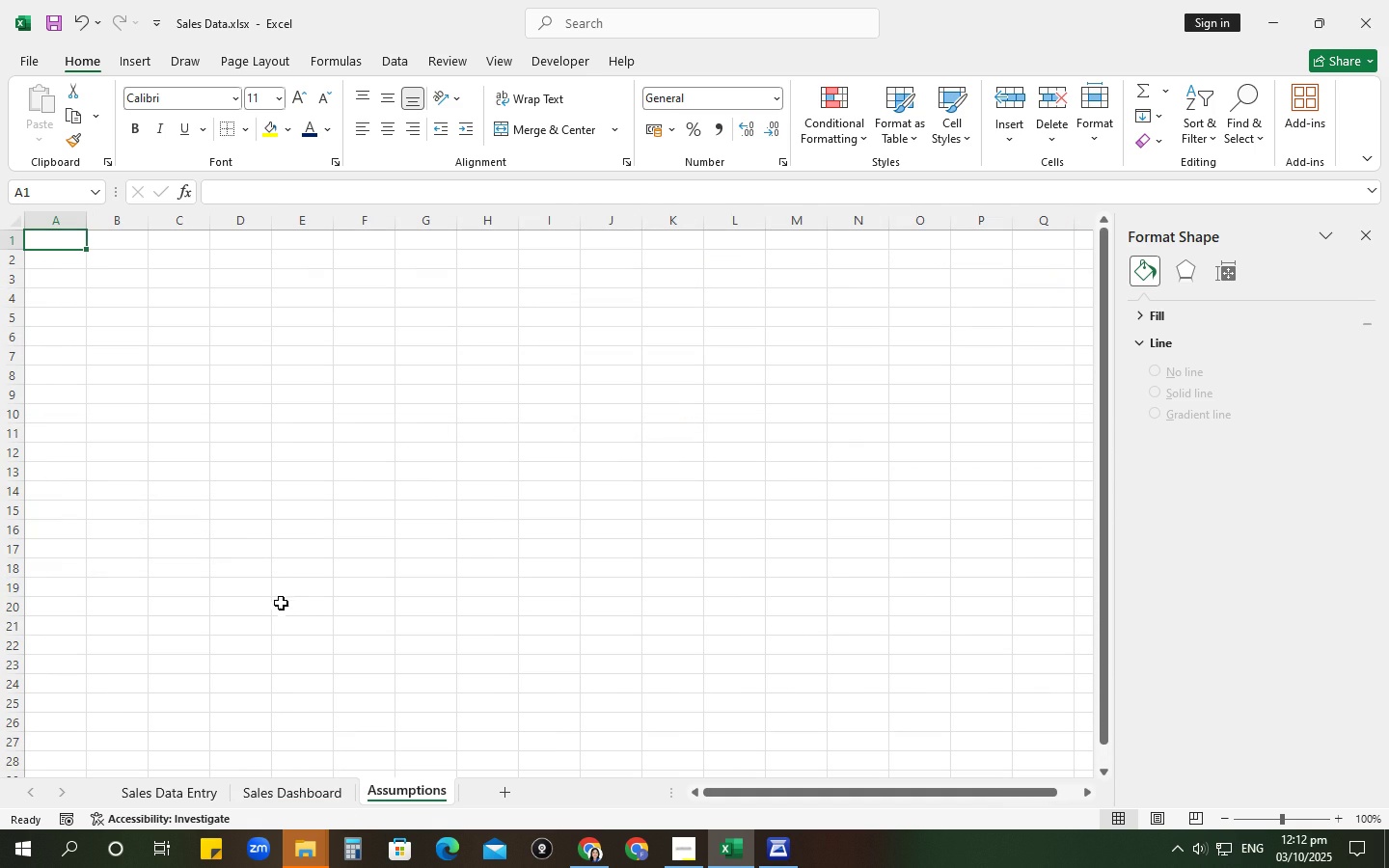 
scroll: coordinate [283, 597], scroll_direction: up, amount: 3.0
 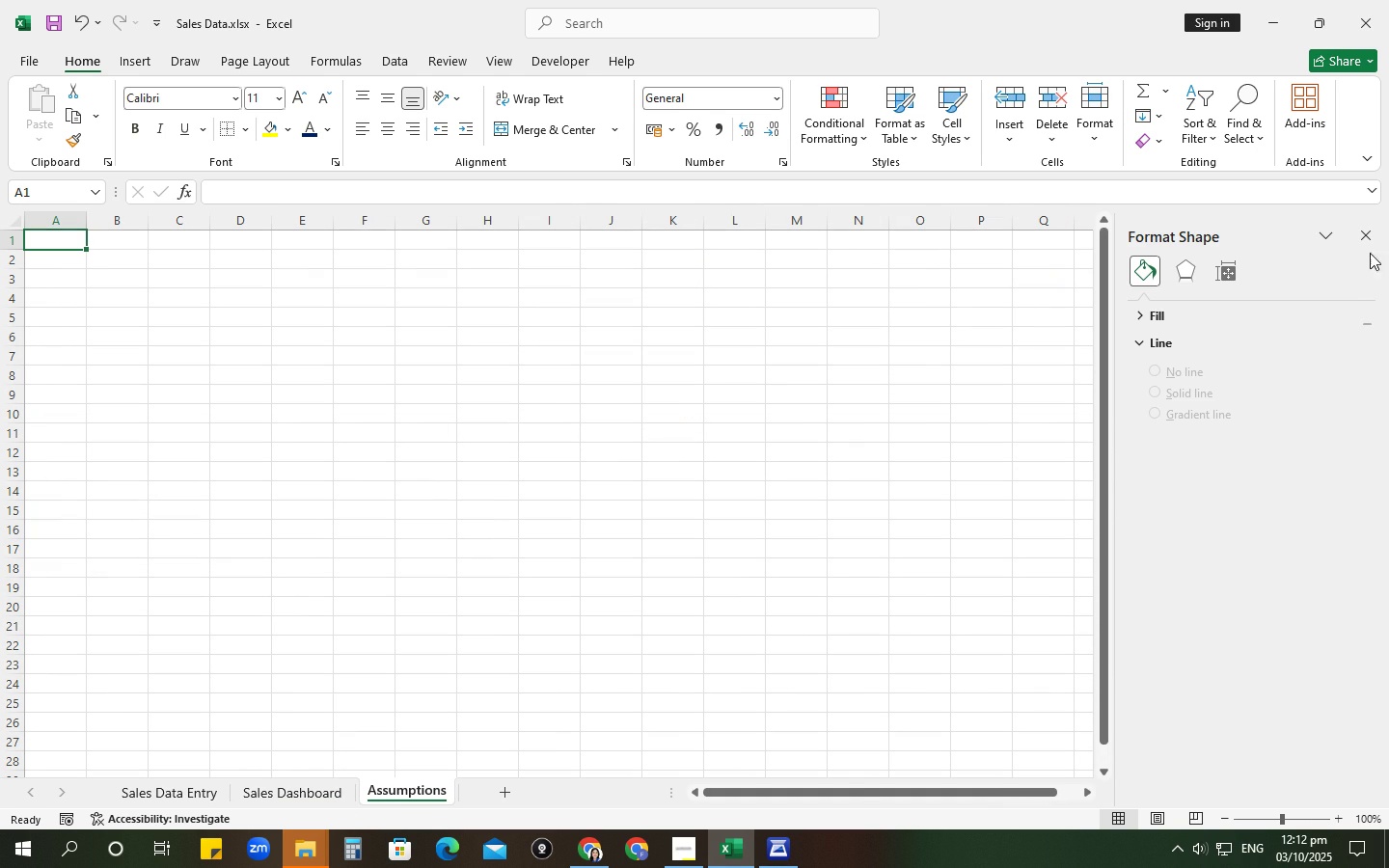 
left_click([1367, 231])
 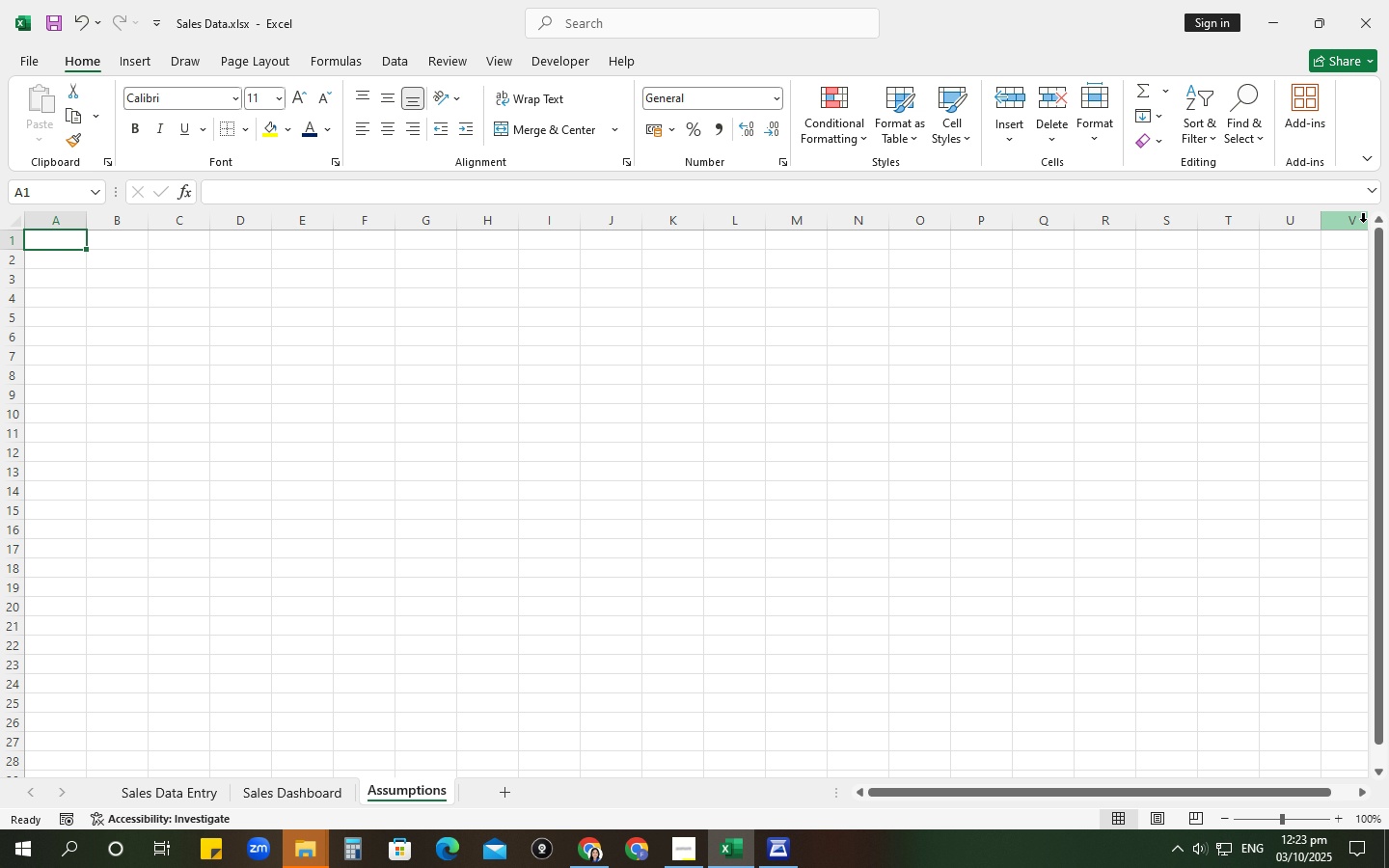 
wait(658.48)
 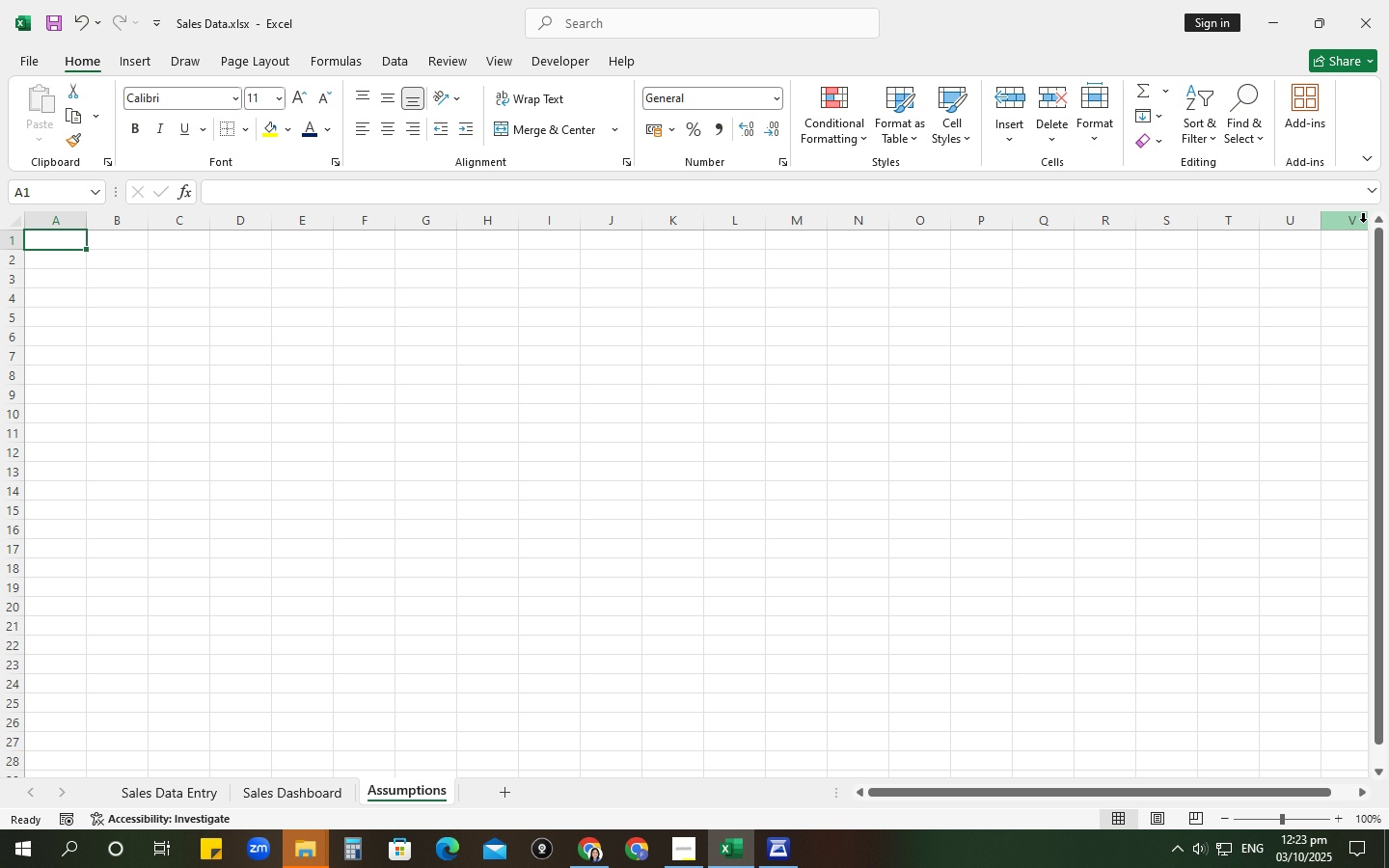 
scroll: coordinate [1076, 358], scroll_direction: up, amount: 4.0
 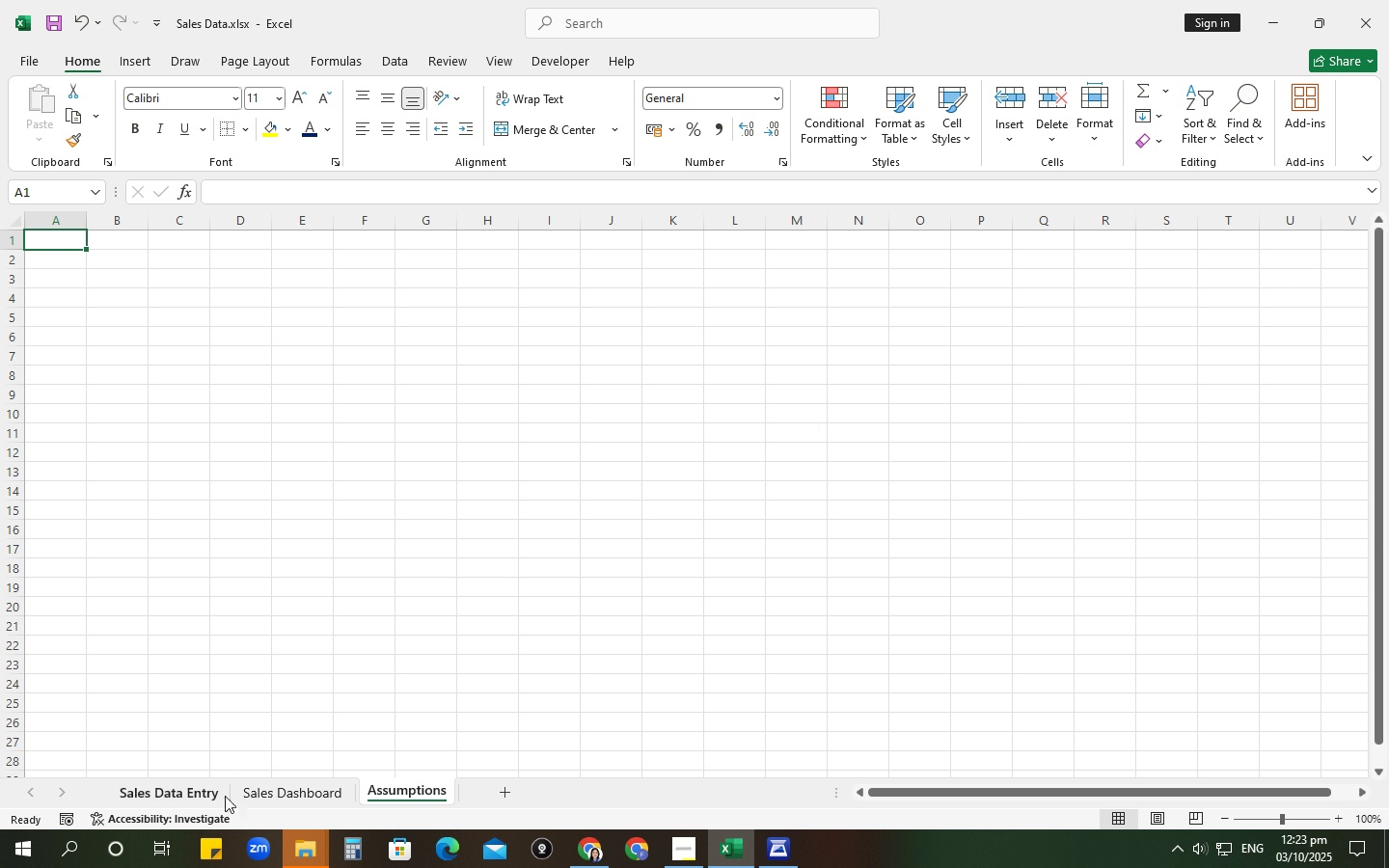 
left_click([307, 799])
 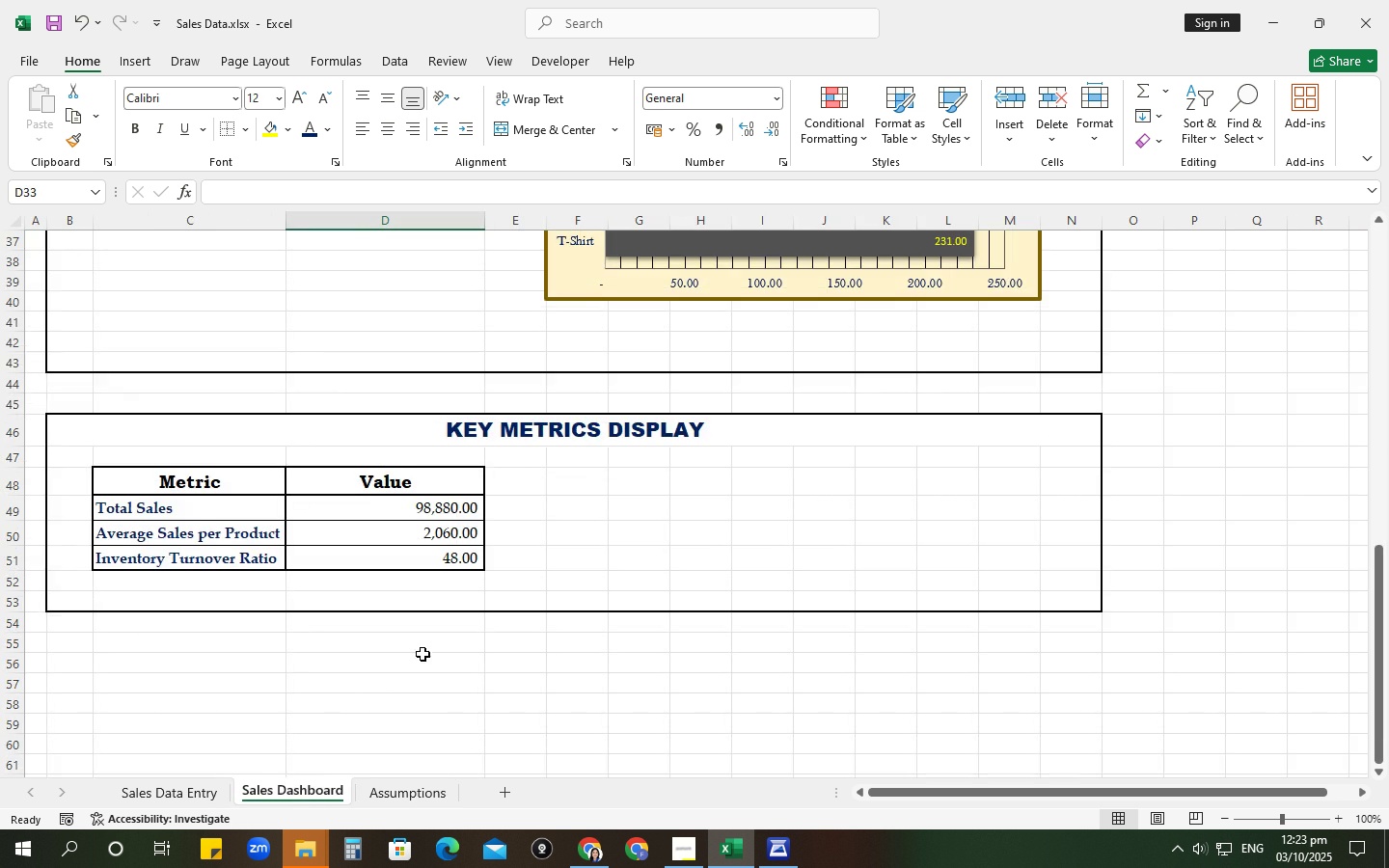 
scroll: coordinate [424, 652], scroll_direction: up, amount: 11.0
 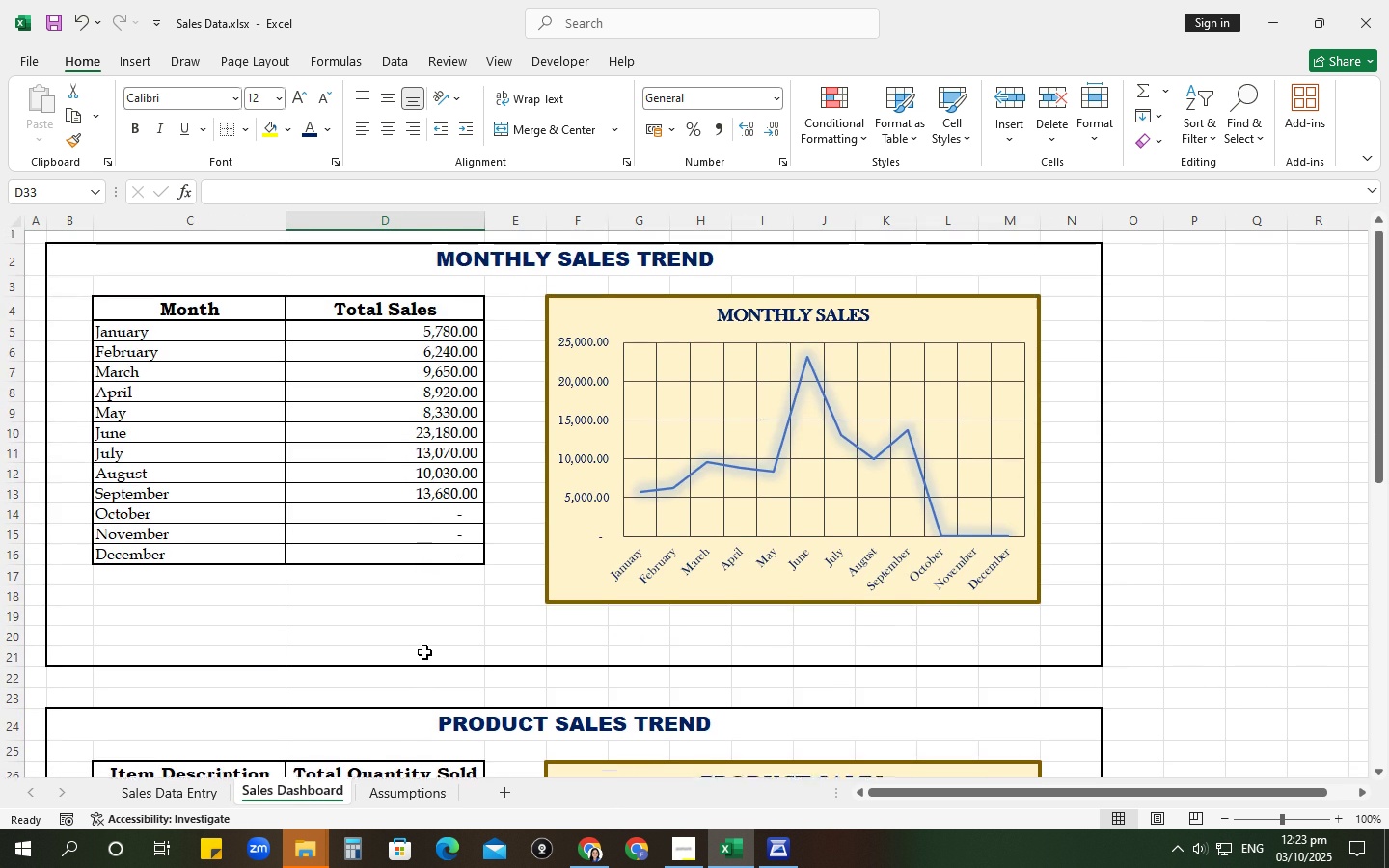 
scroll: coordinate [424, 652], scroll_direction: down, amount: 8.0
 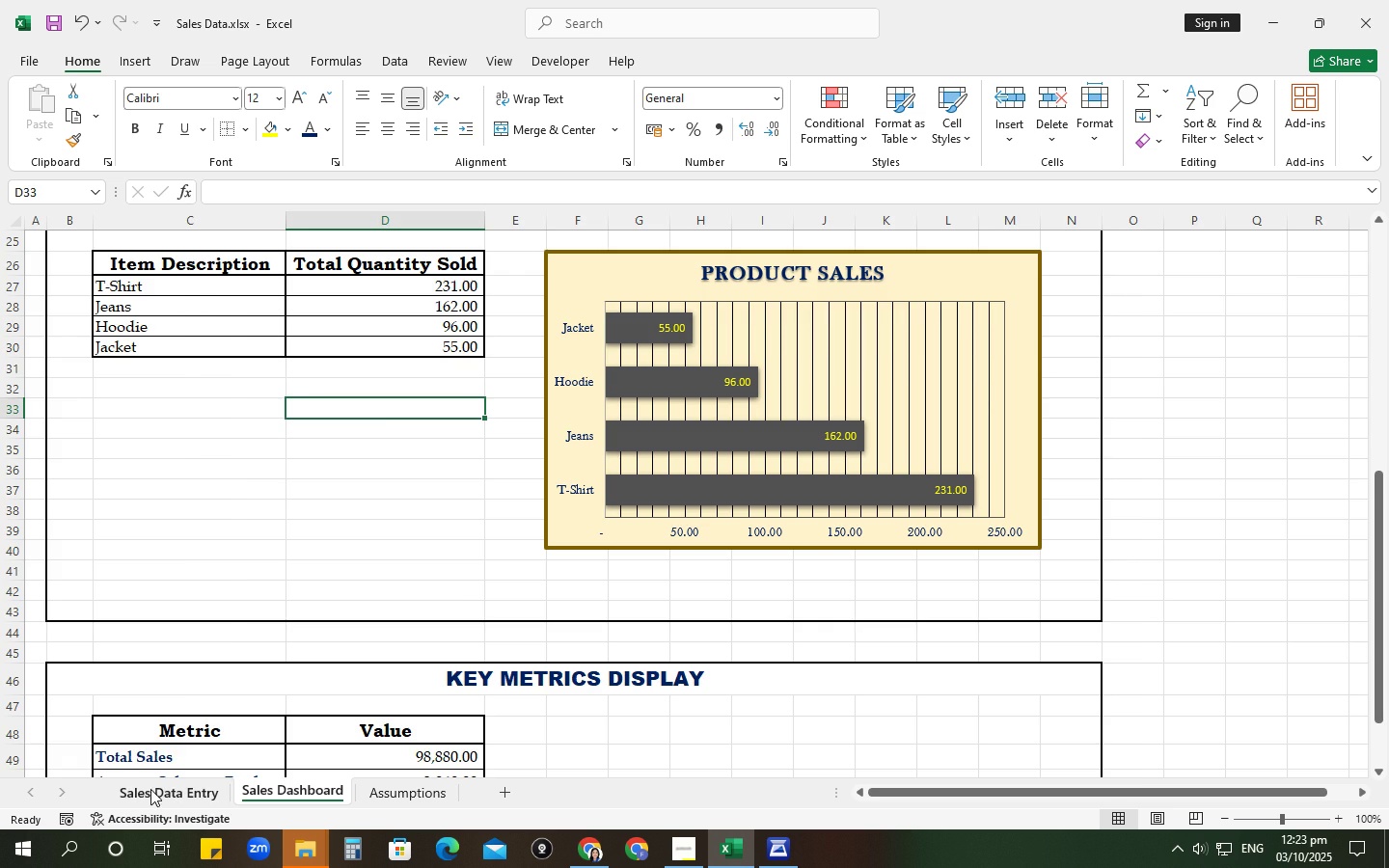 
left_click([155, 790])
 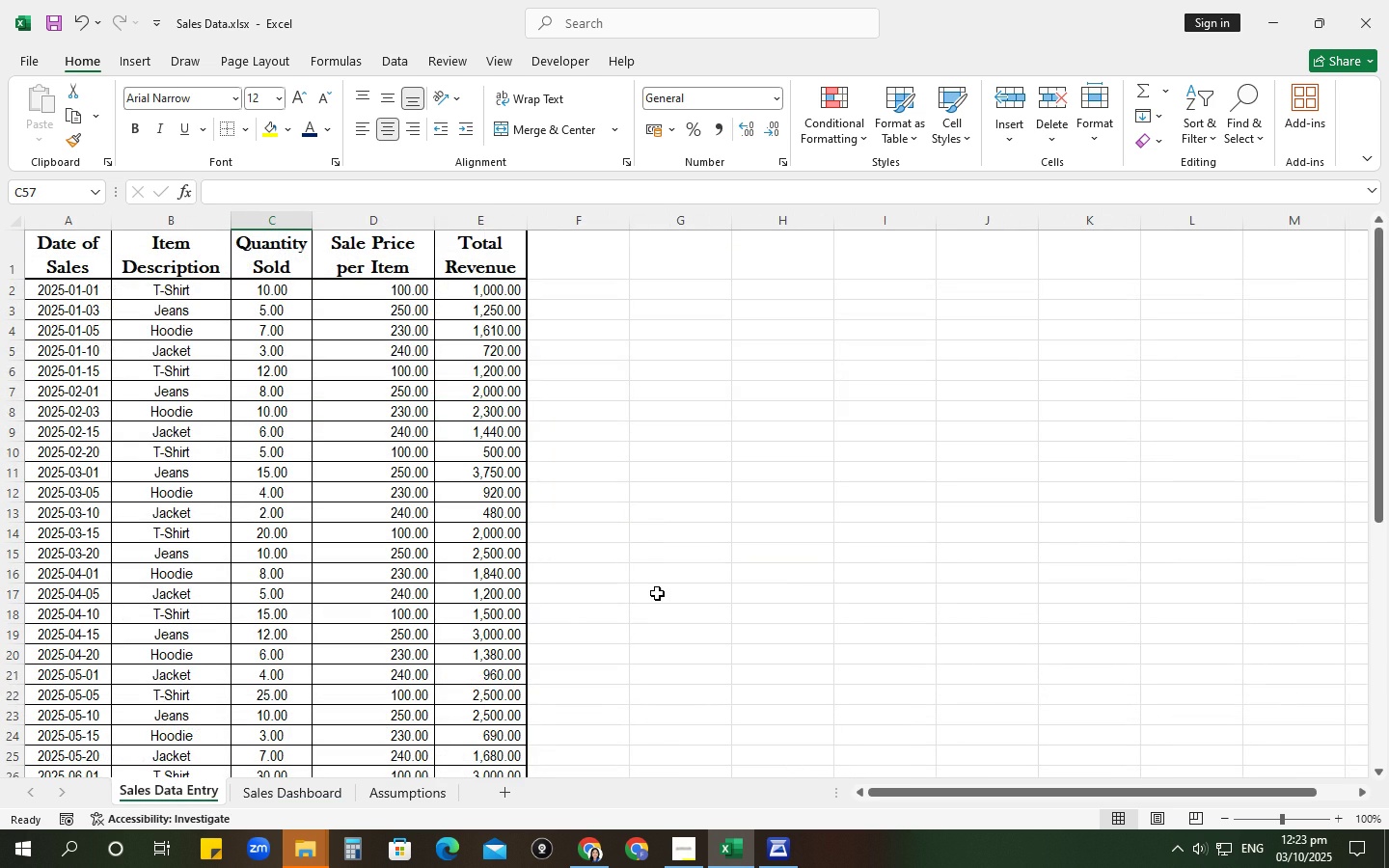 
scroll: coordinate [657, 593], scroll_direction: up, amount: 4.0
 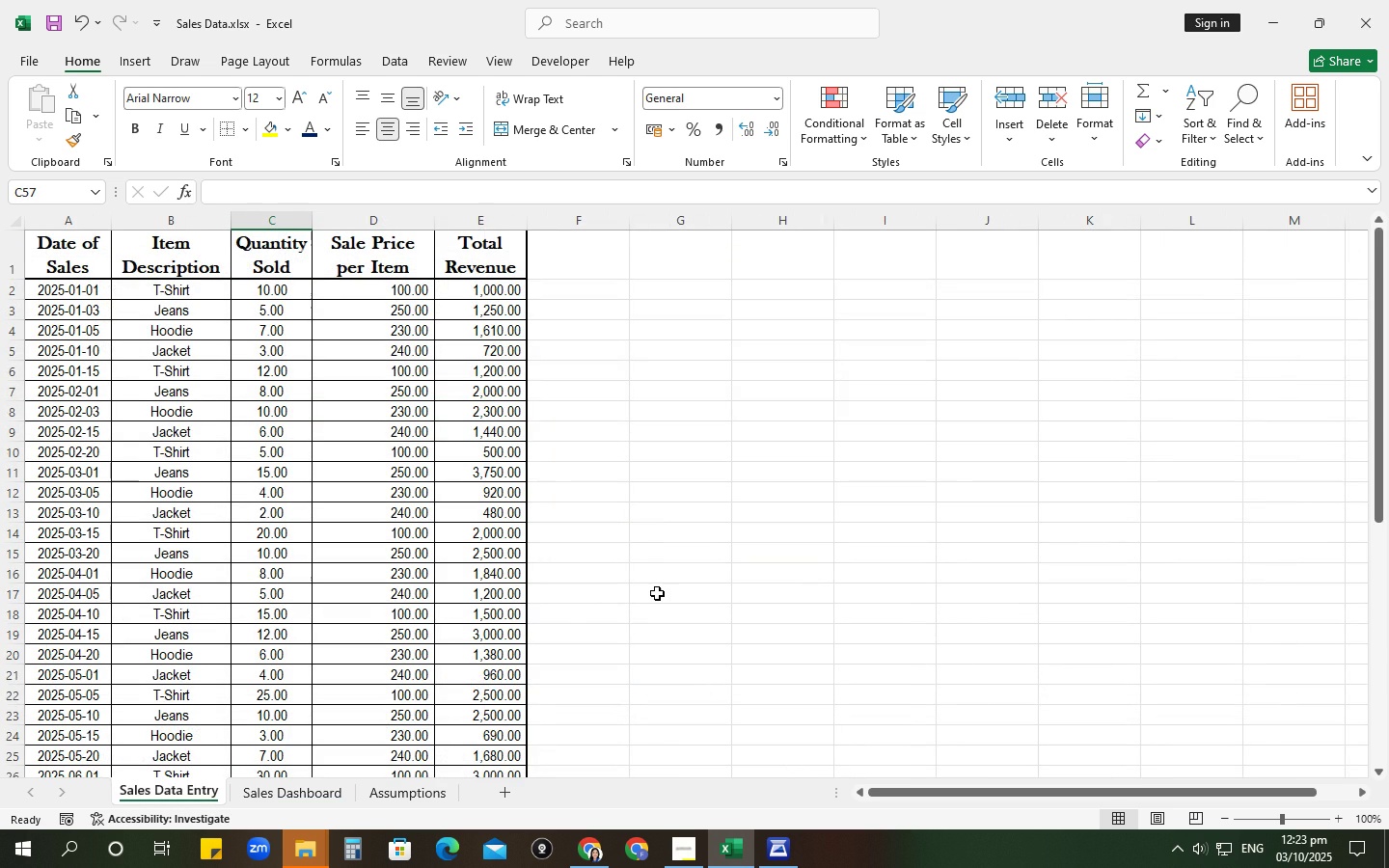 
scroll: coordinate [657, 593], scroll_direction: down, amount: 12.0
 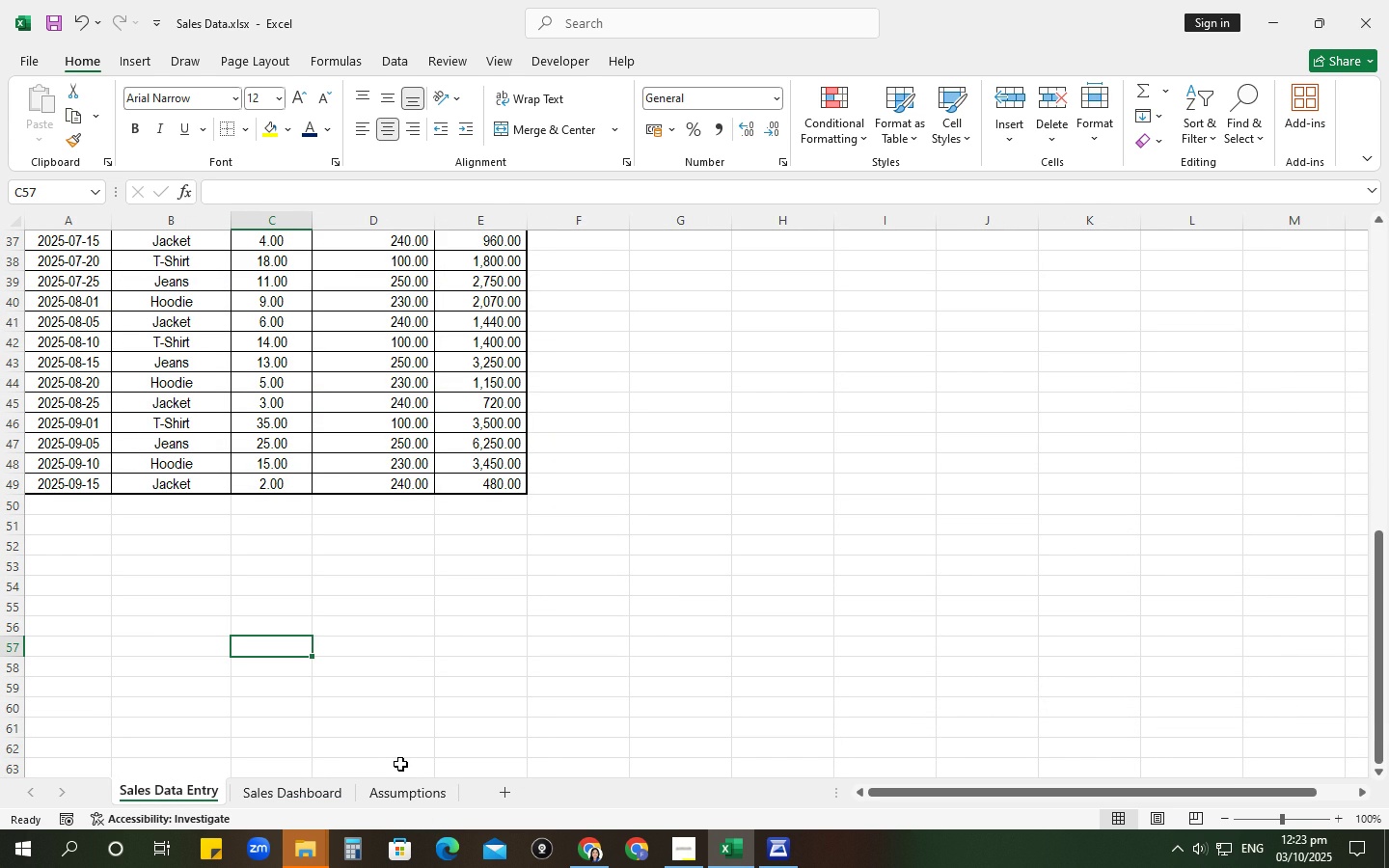 
wait(7.98)
 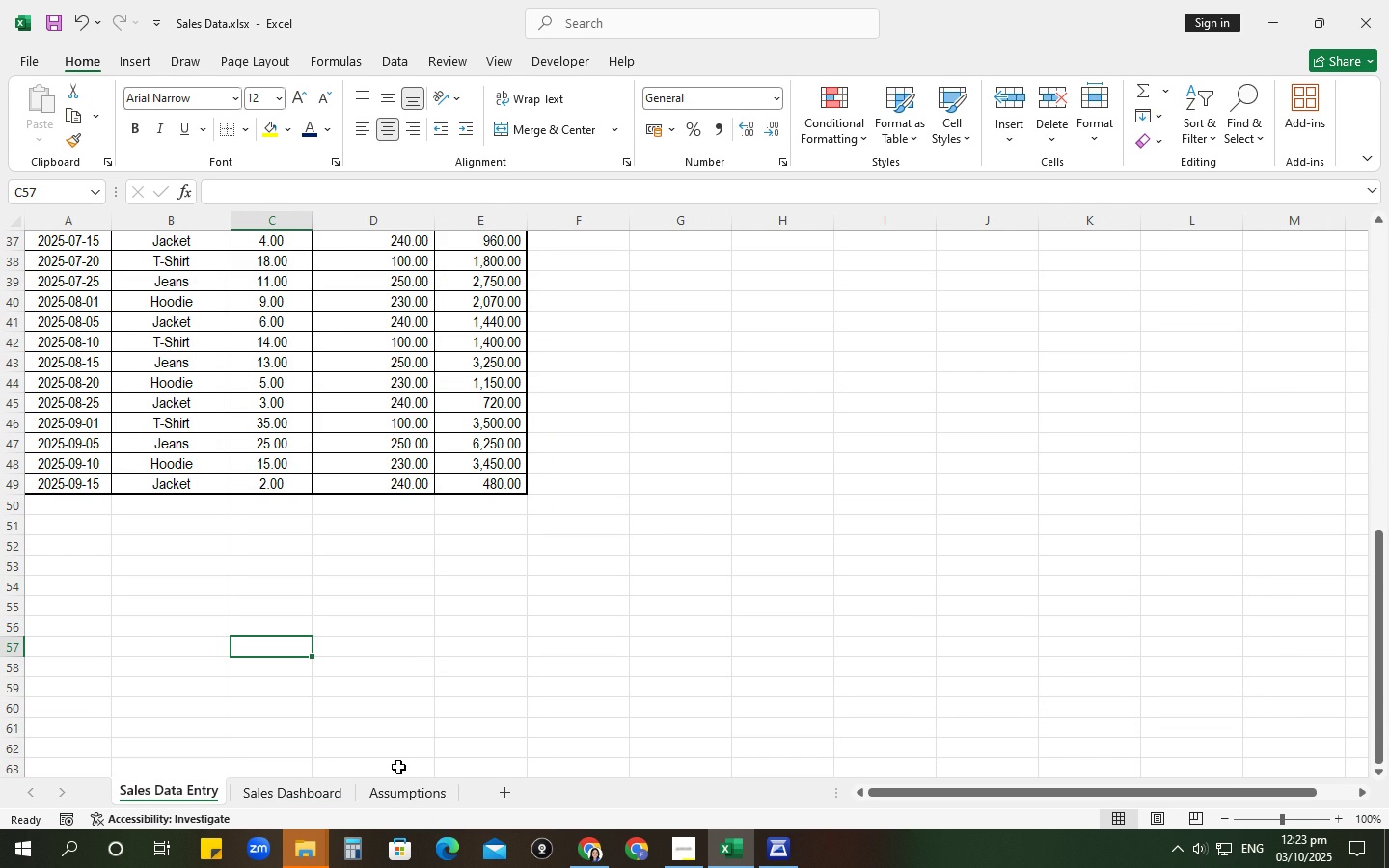 
scroll: coordinate [539, 602], scroll_direction: up, amount: 8.0
 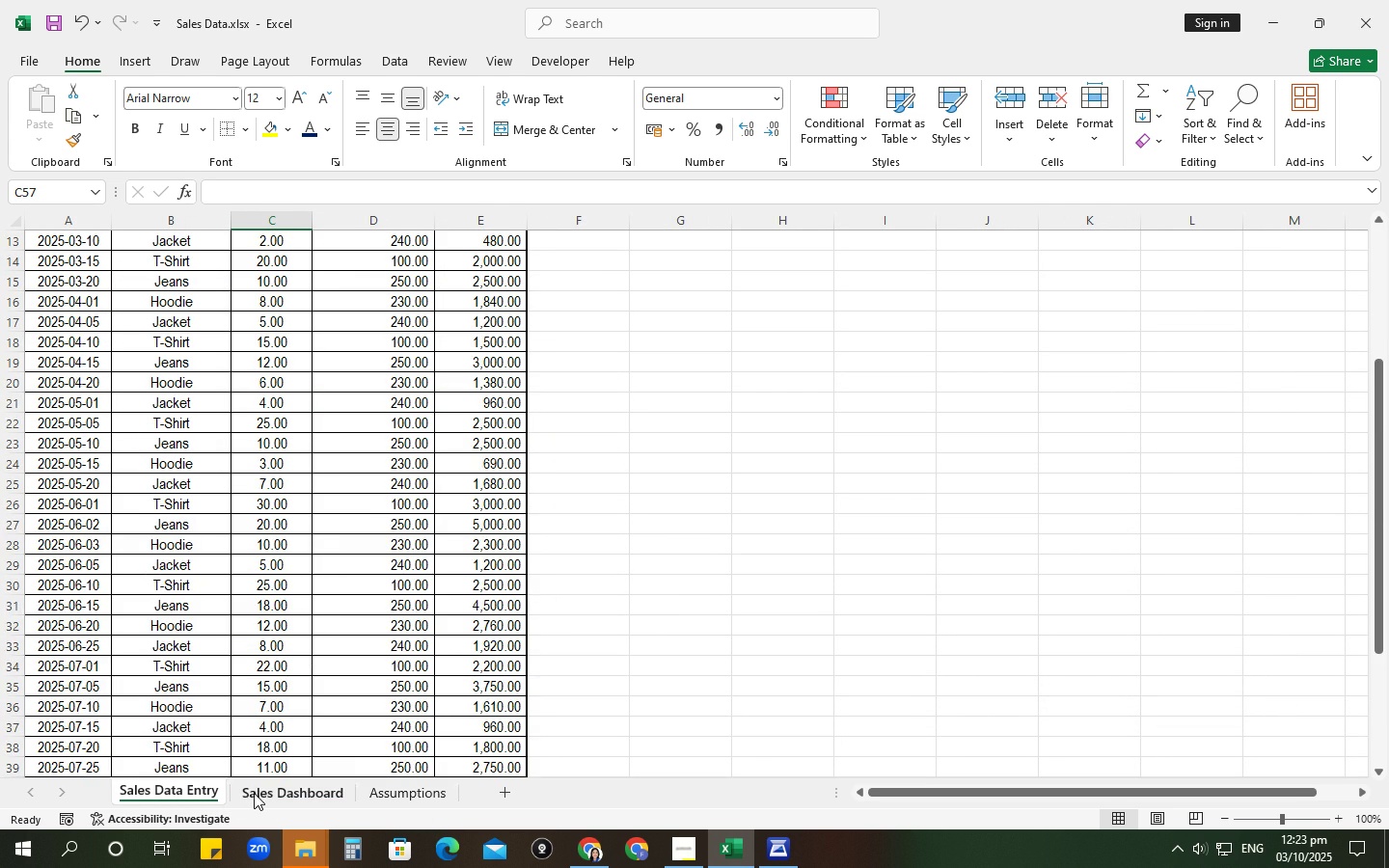 
left_click([255, 793])
 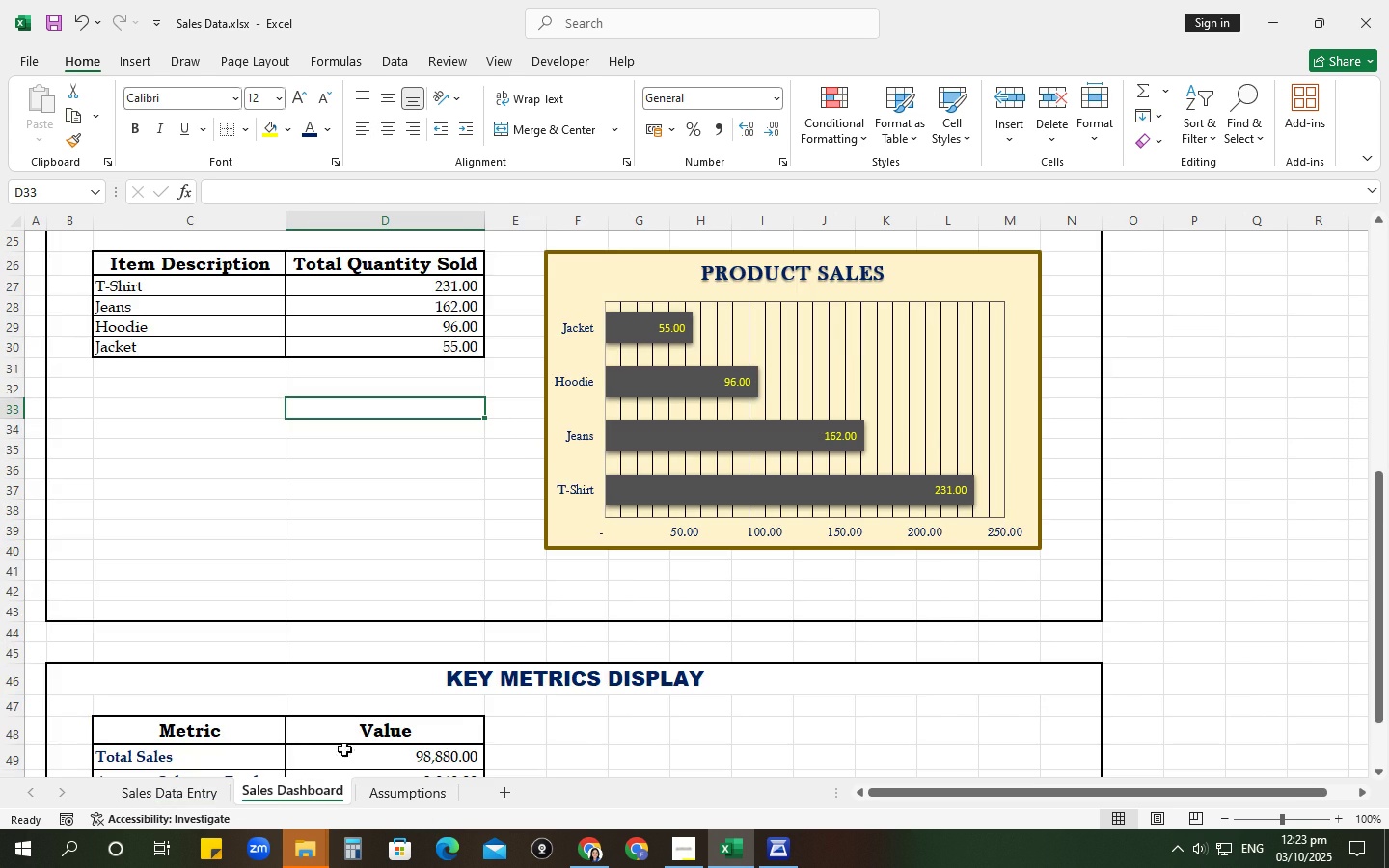 
scroll: coordinate [699, 662], scroll_direction: up, amount: 10.0
 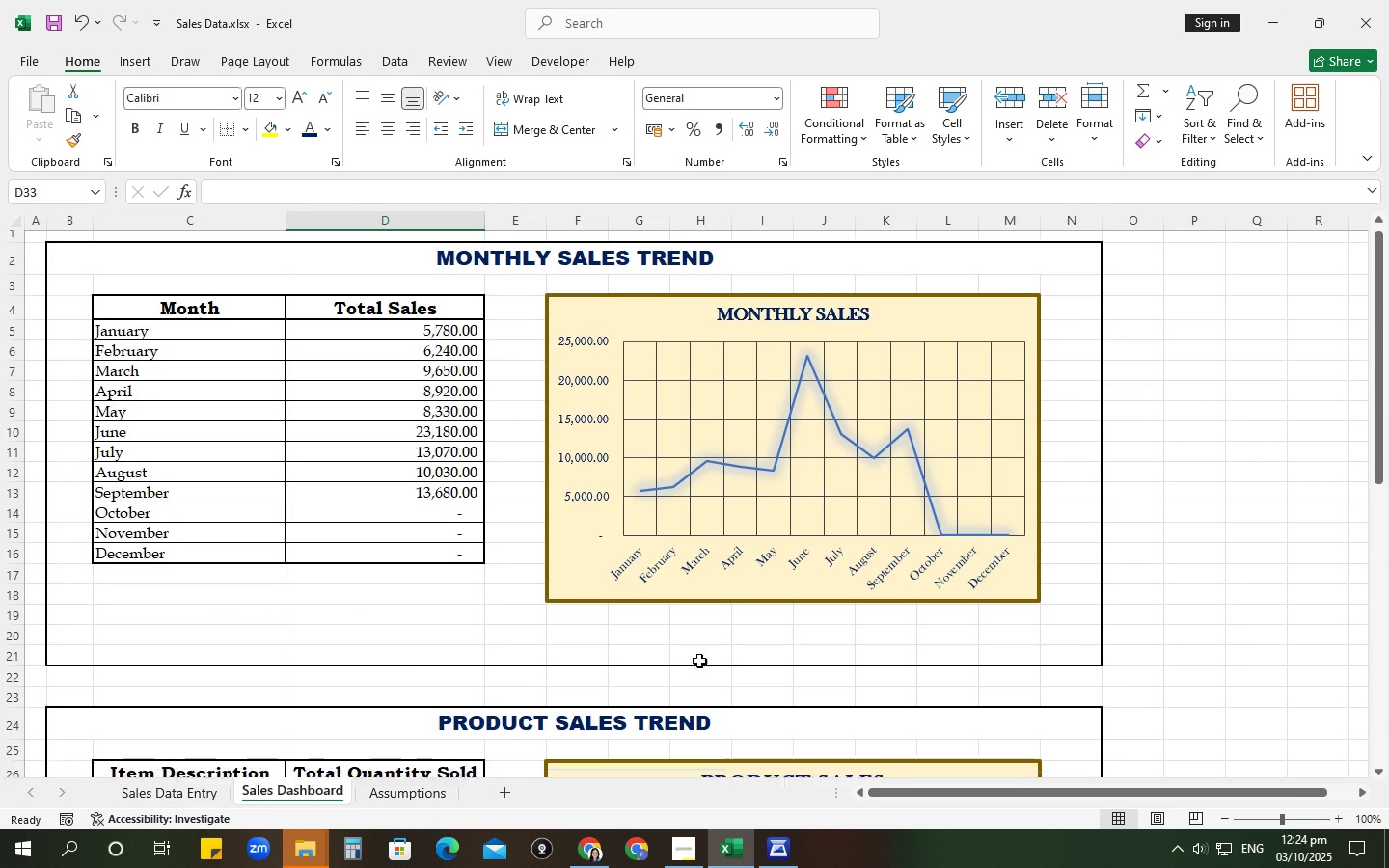 
scroll: coordinate [699, 661], scroll_direction: down, amount: 3.0
 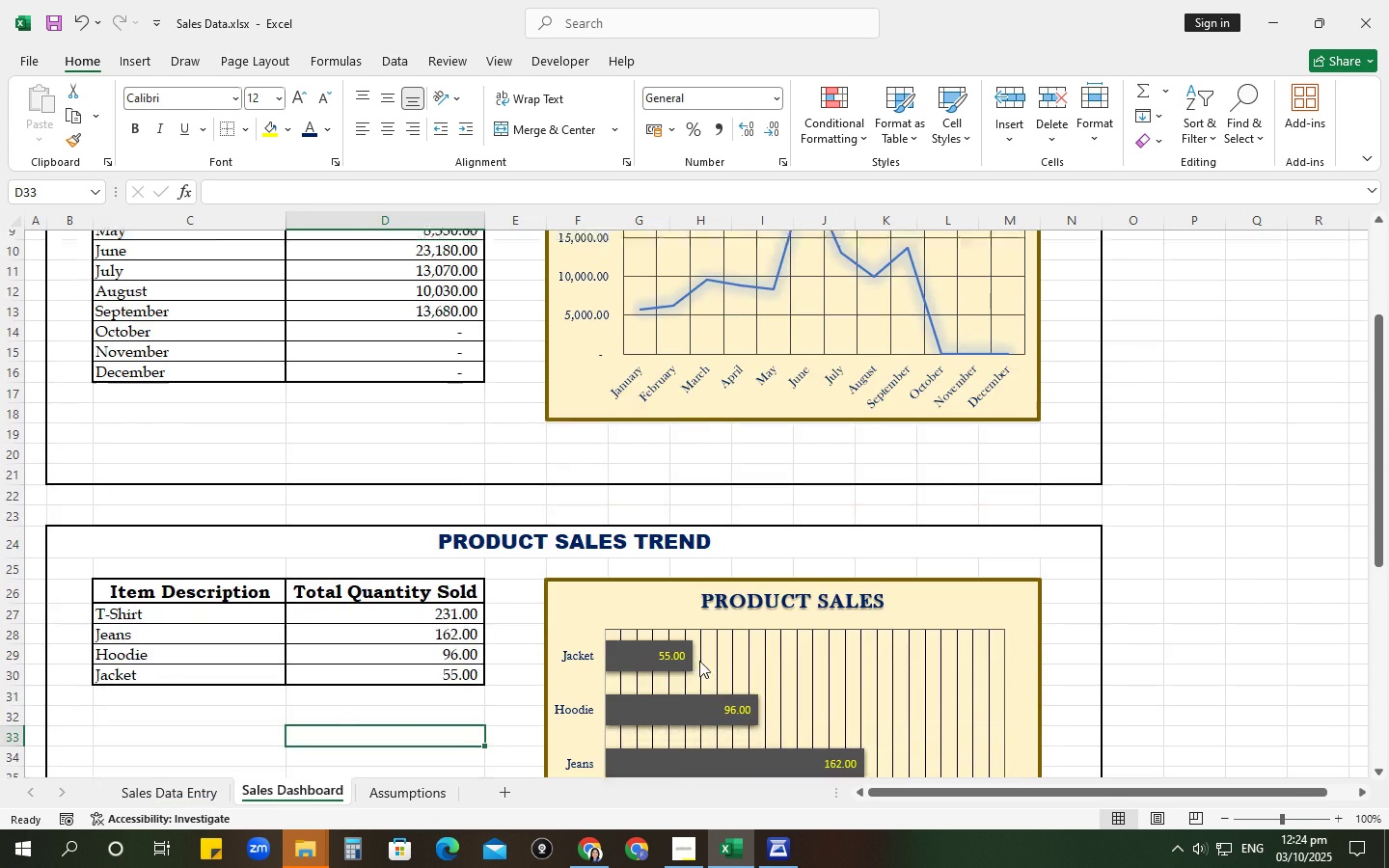 
scroll: coordinate [699, 661], scroll_direction: up, amount: 4.0
 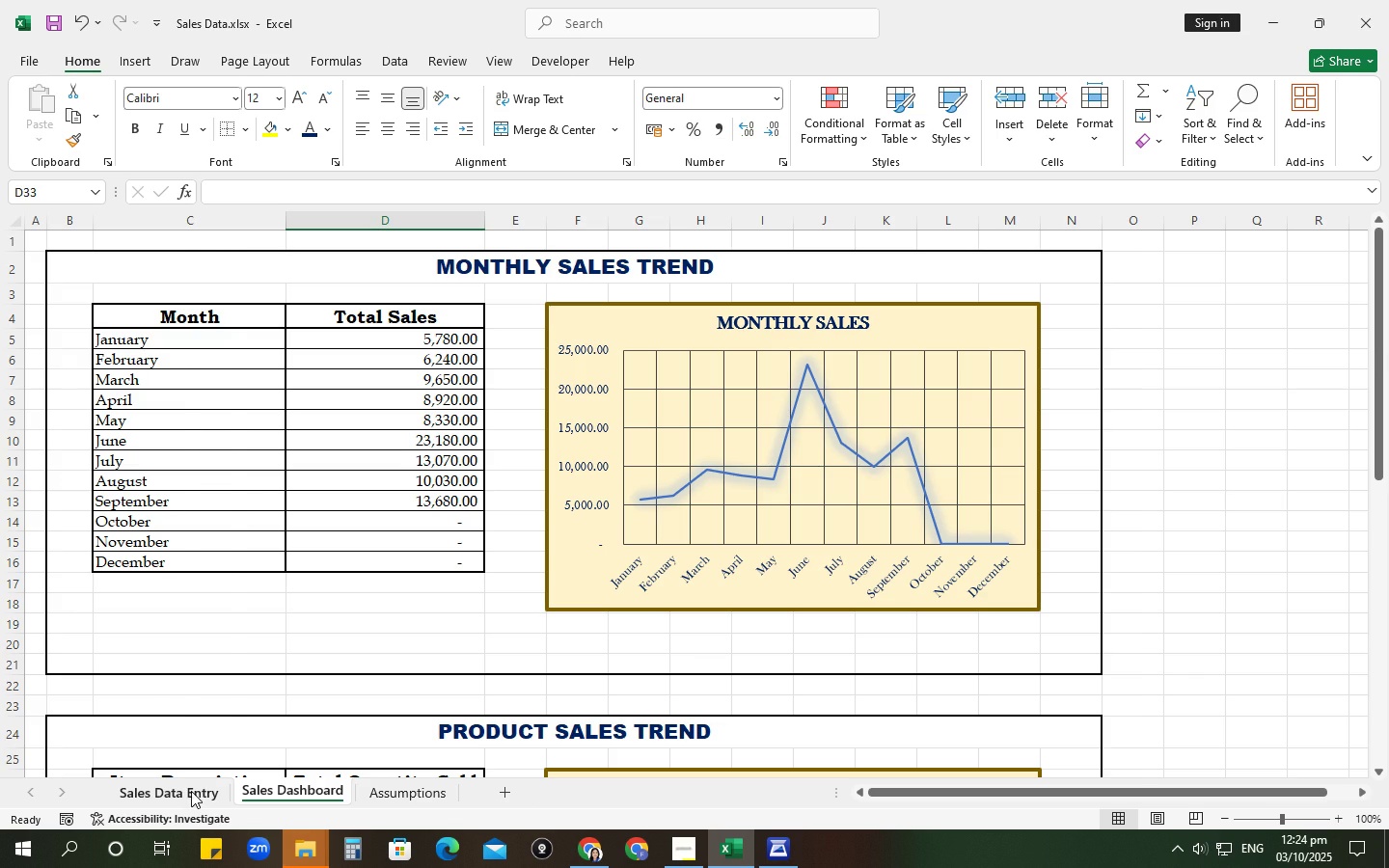 
left_click([190, 791])
 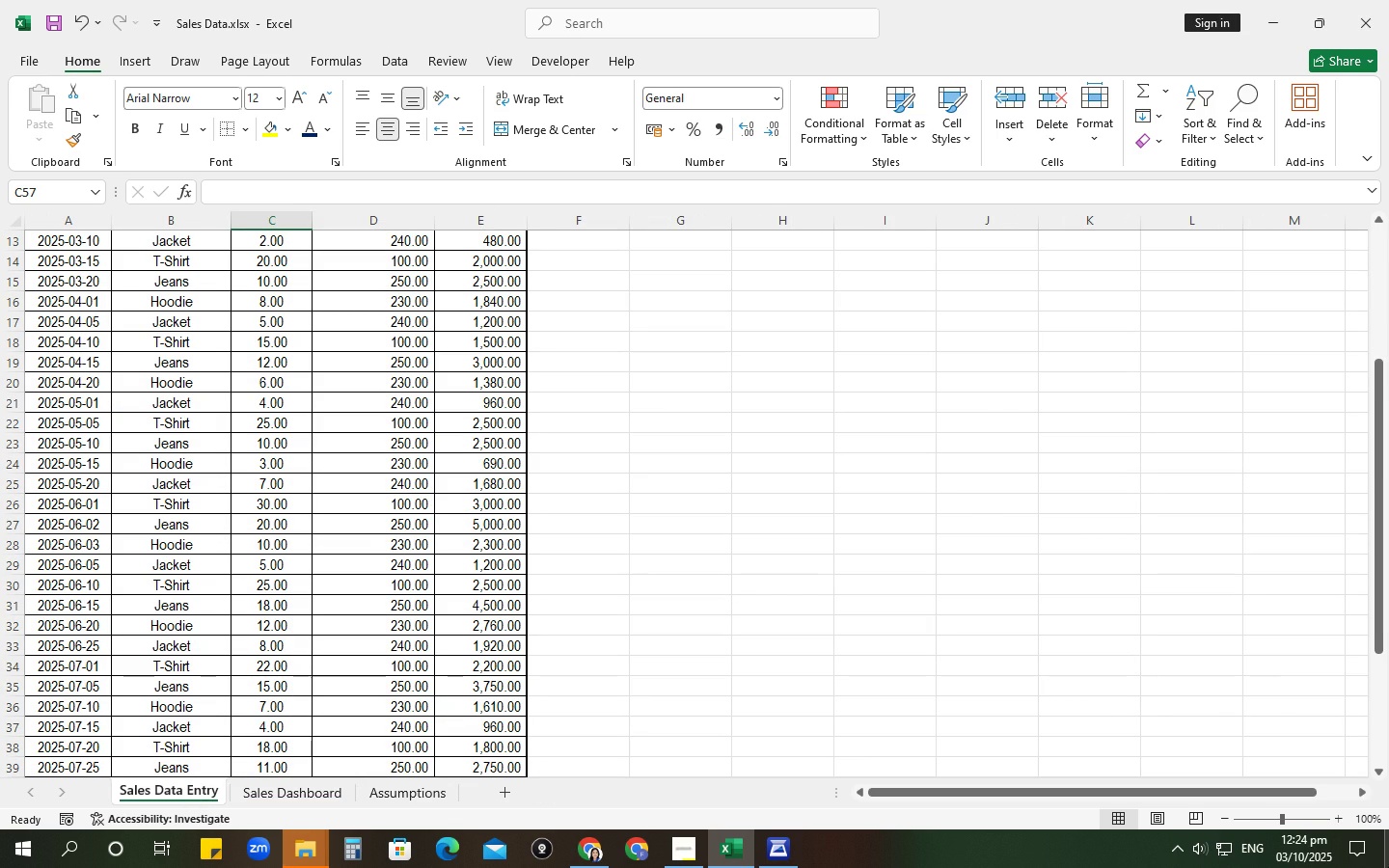 
mouse_move([40, 854])
 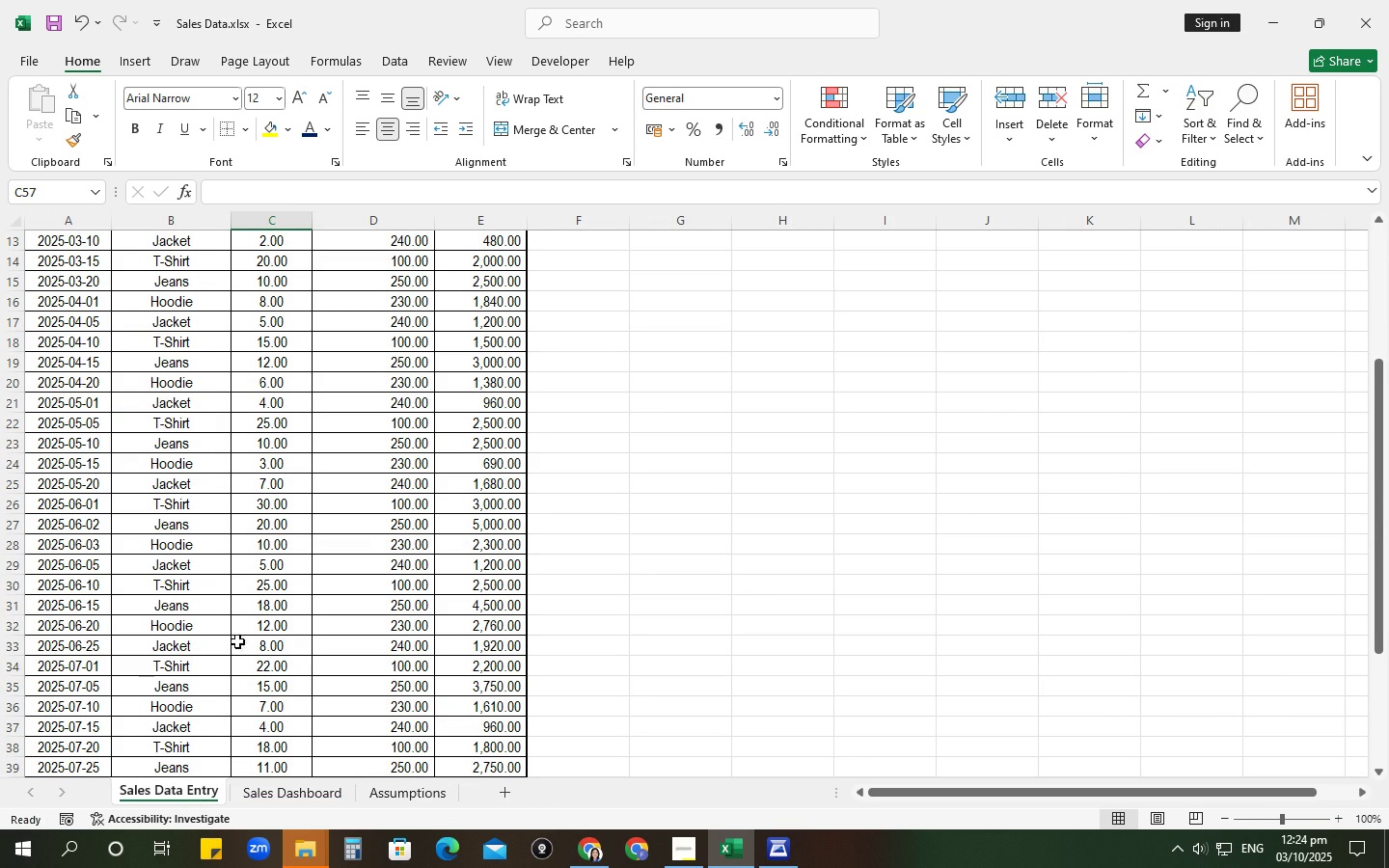 
scroll: coordinate [336, 572], scroll_direction: down, amount: 8.0
 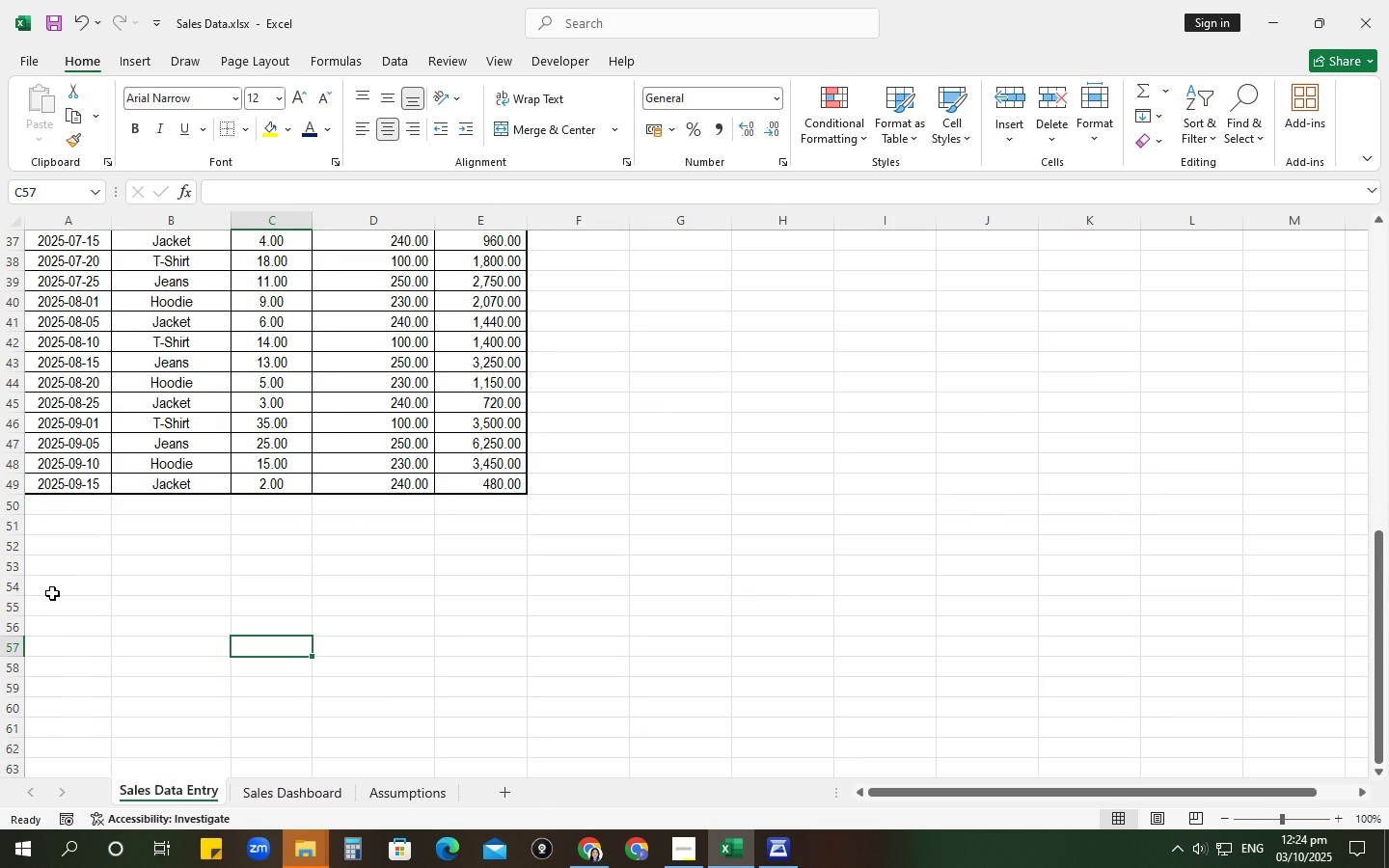 
left_click([56, 587])
 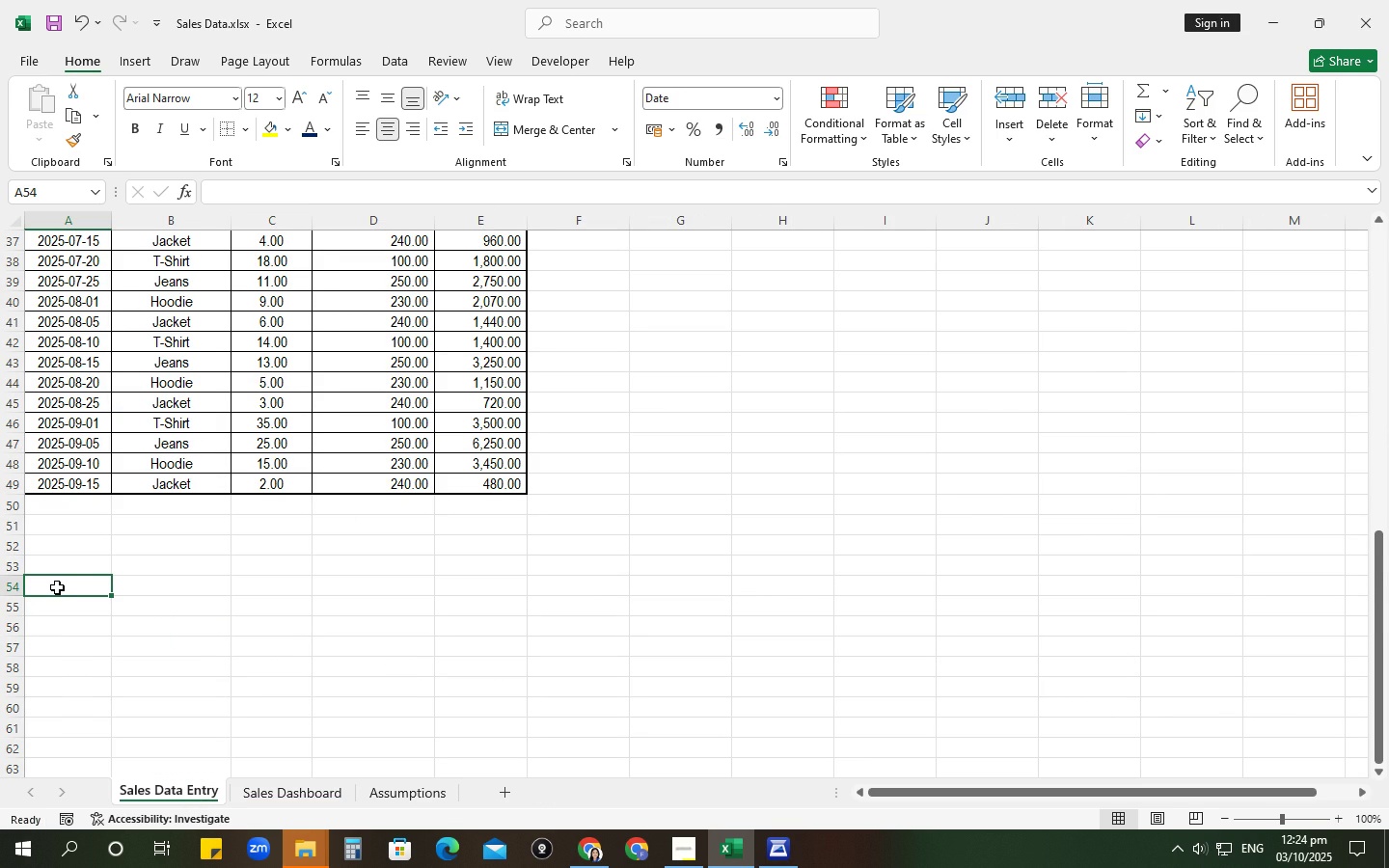 
type(20-01)
key(Tab)
type(T-Shirt)
key(Tab)